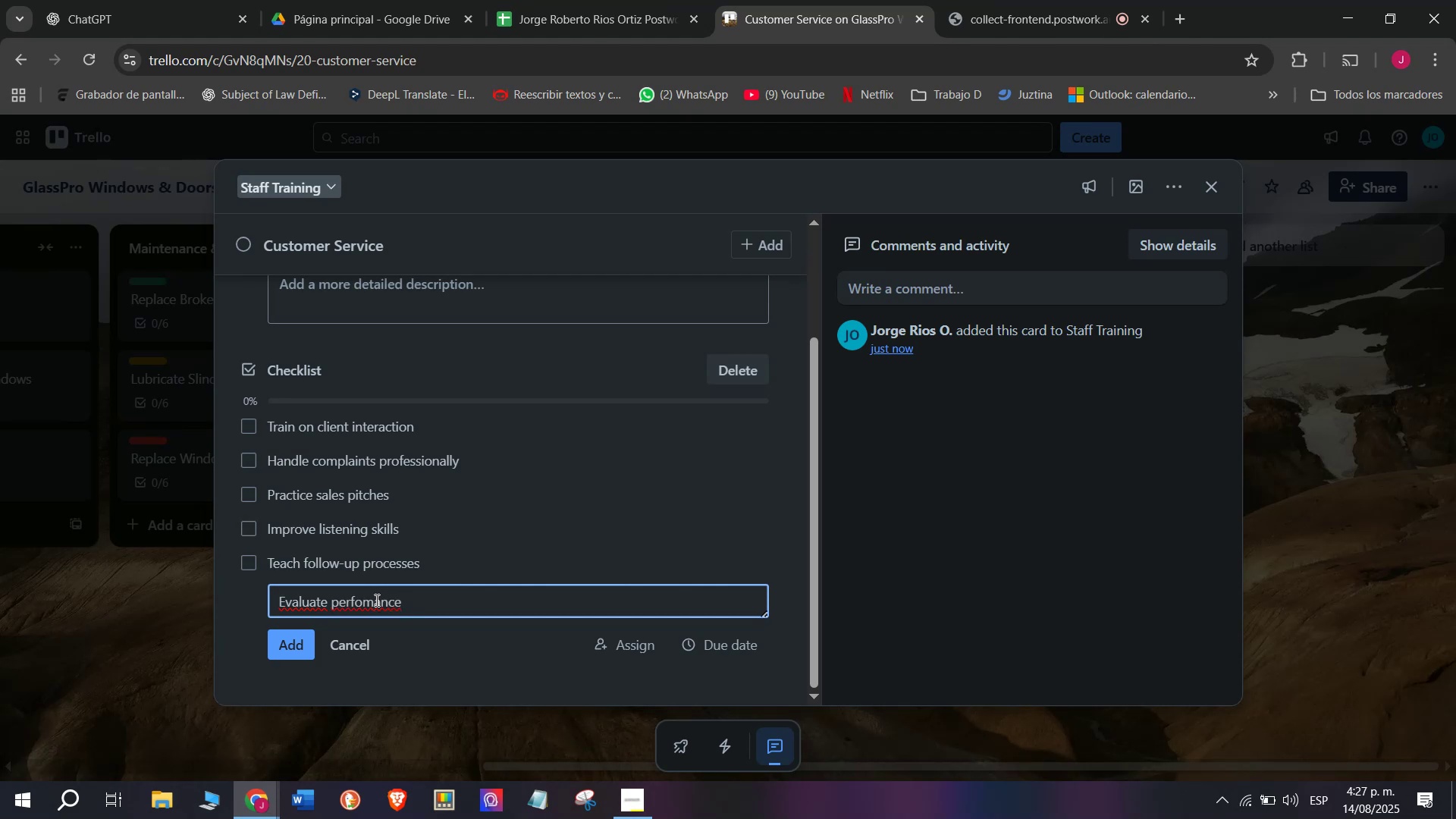 
wait(5.47)
 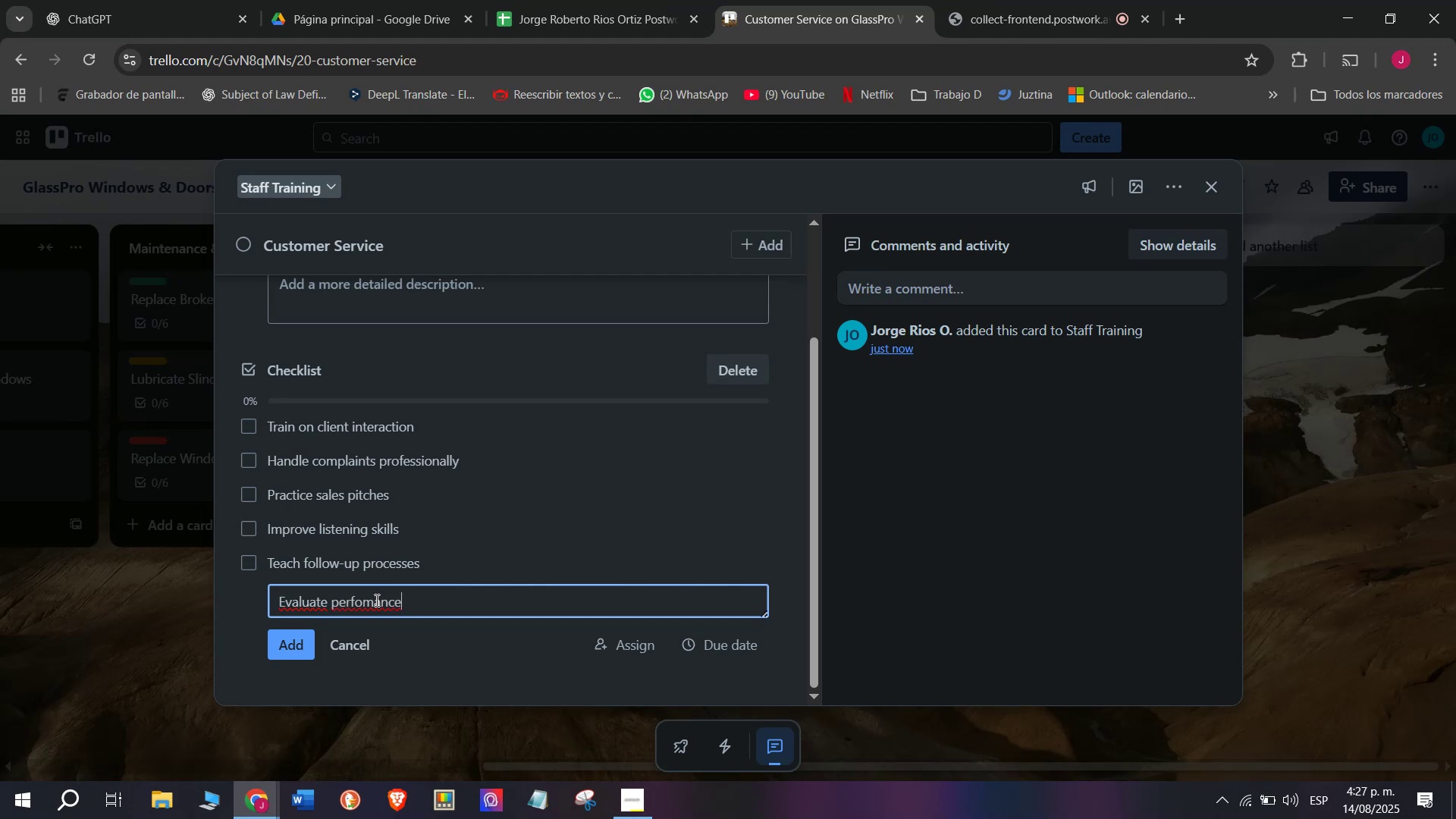 
key(Enter)
 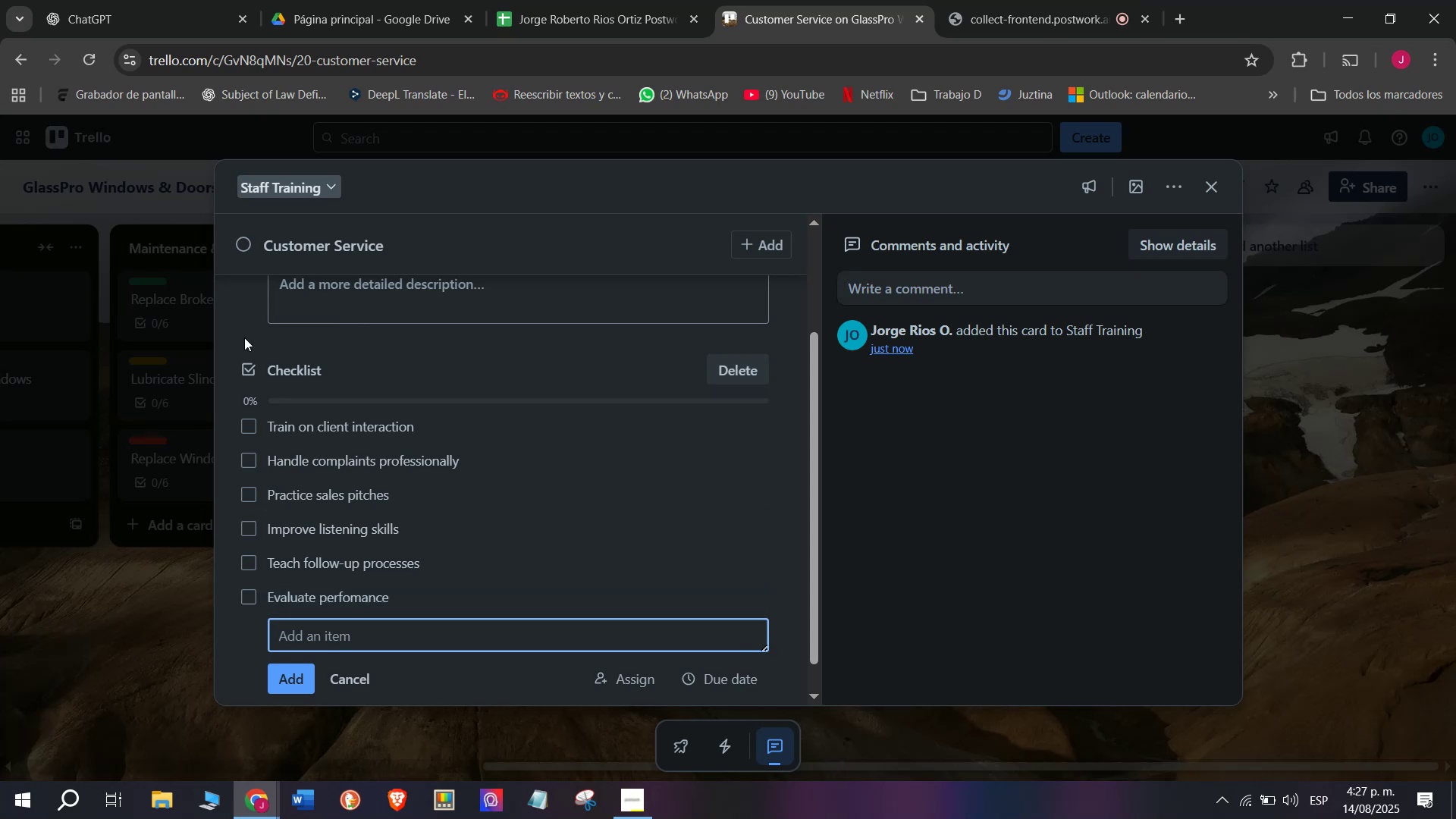 
scroll: coordinate [369, 420], scroll_direction: up, amount: 3.0
 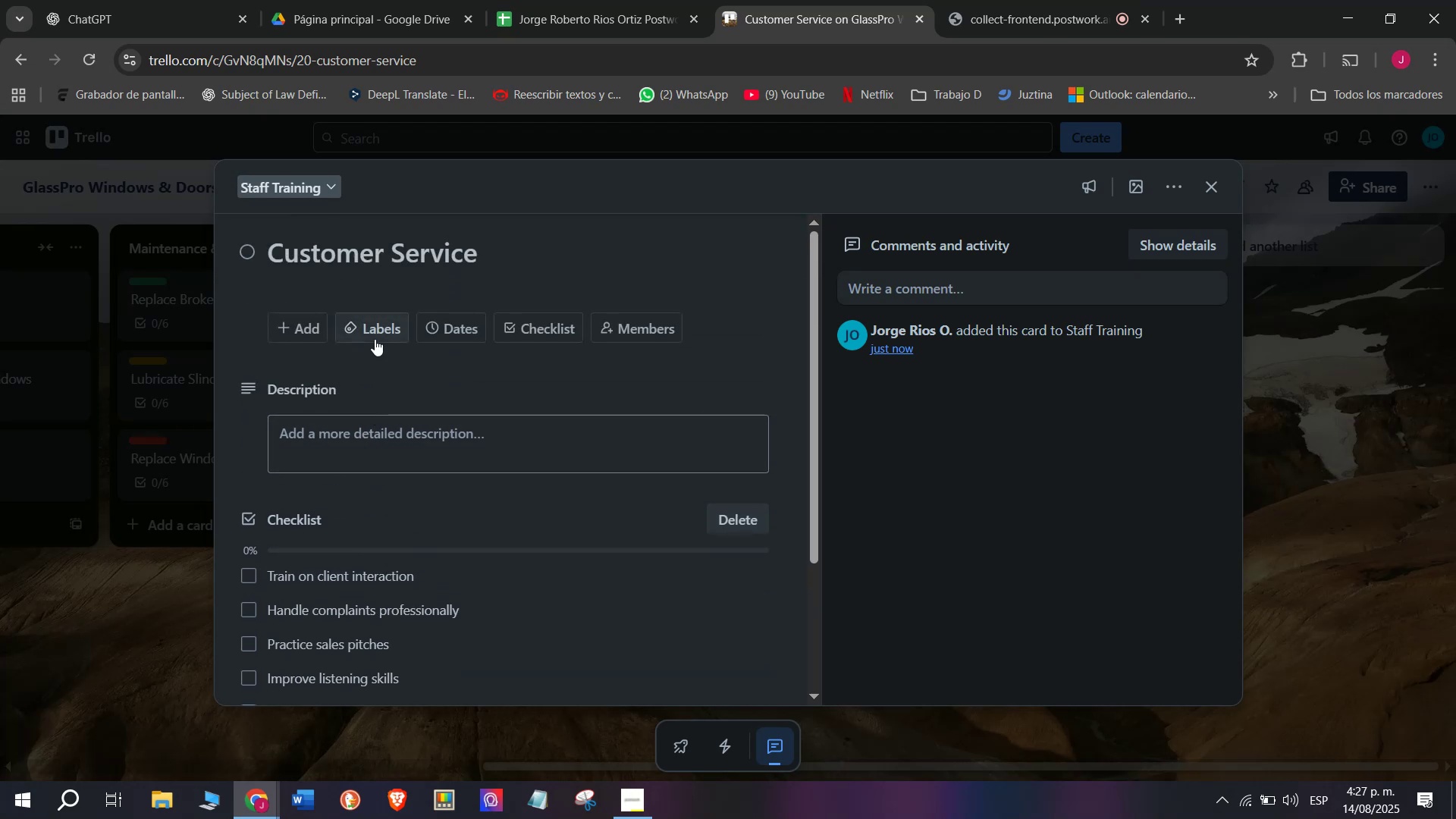 
left_click([377, 331])
 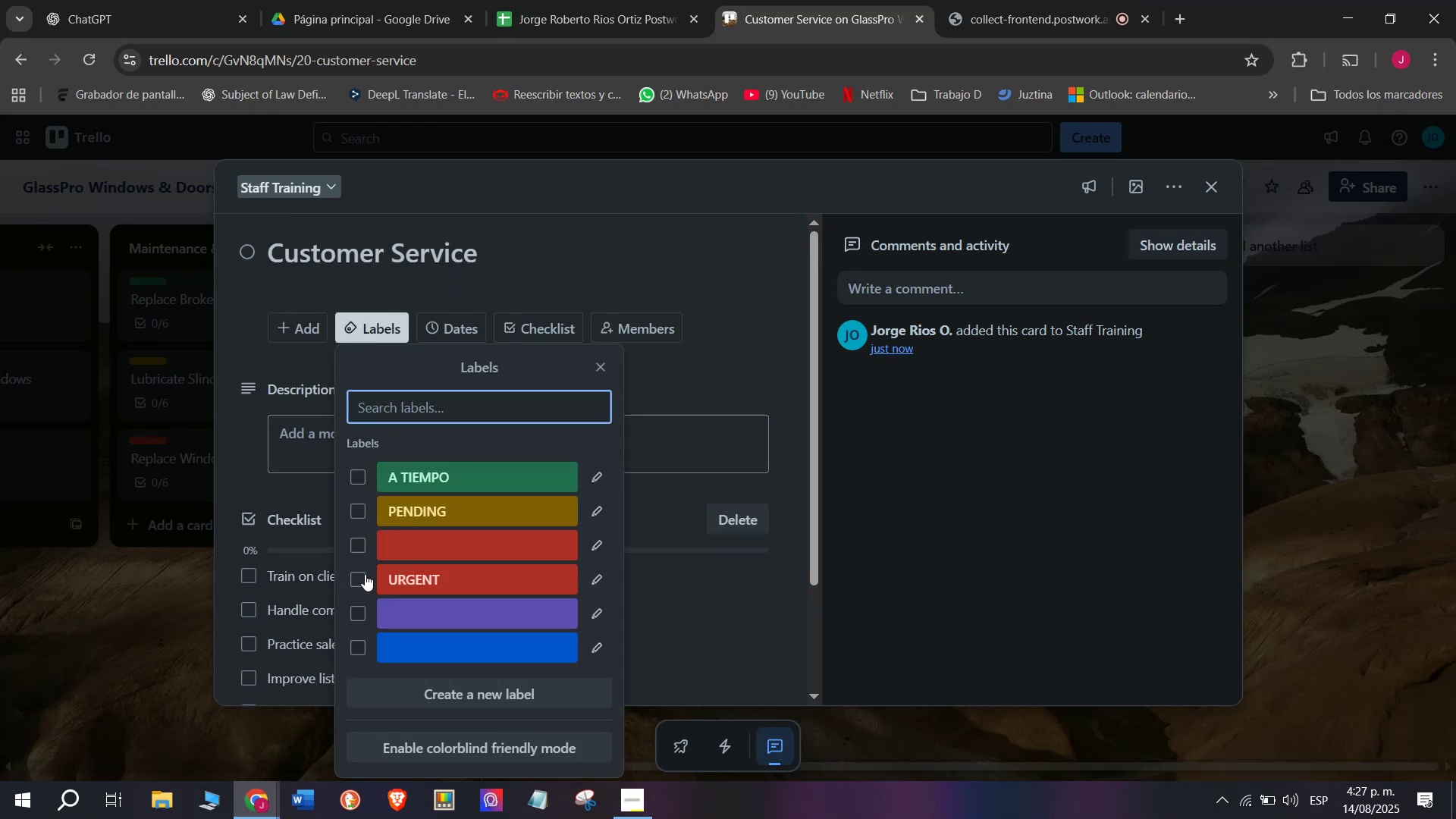 
left_click([357, 579])
 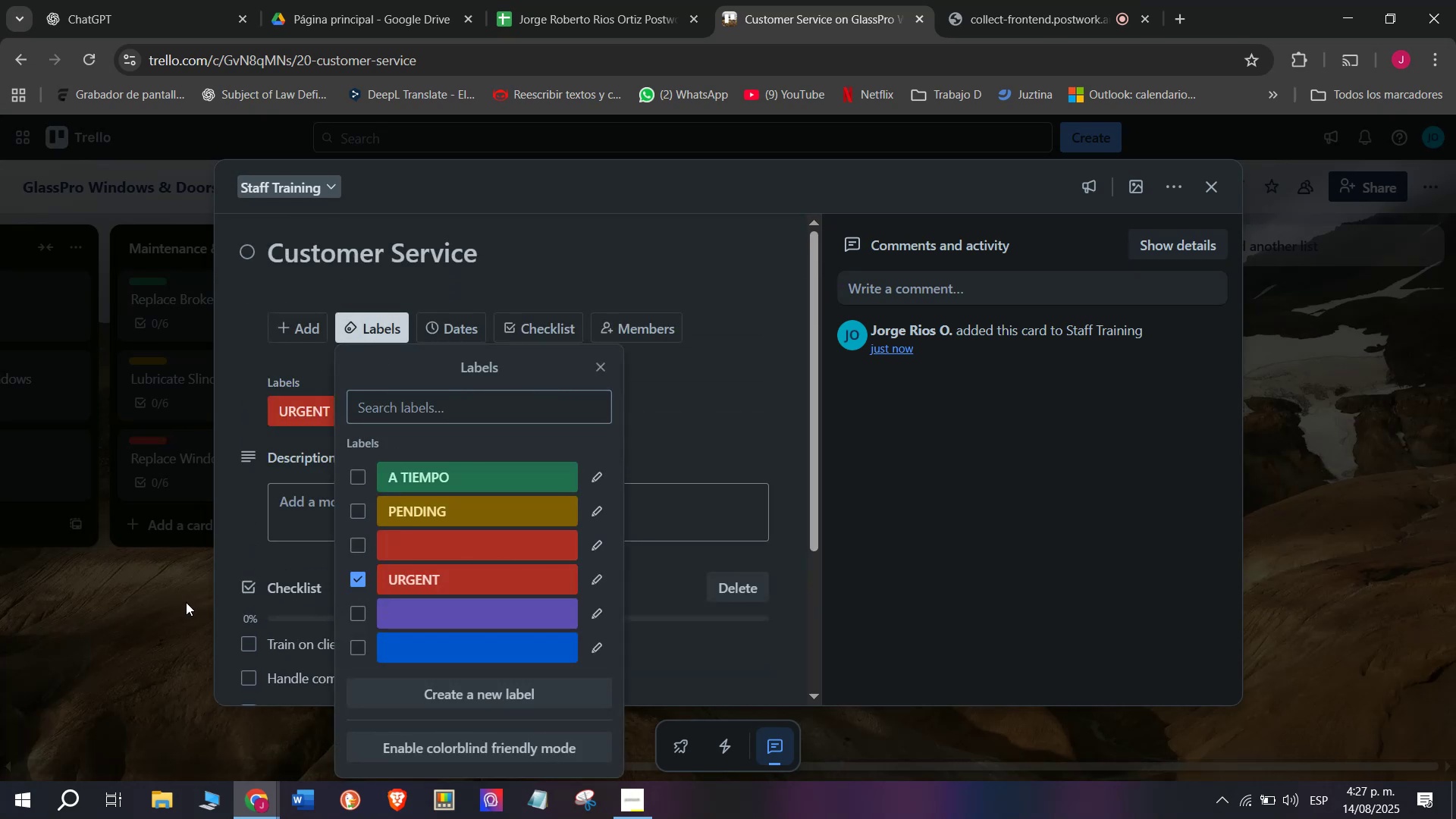 
double_click([186, 602])
 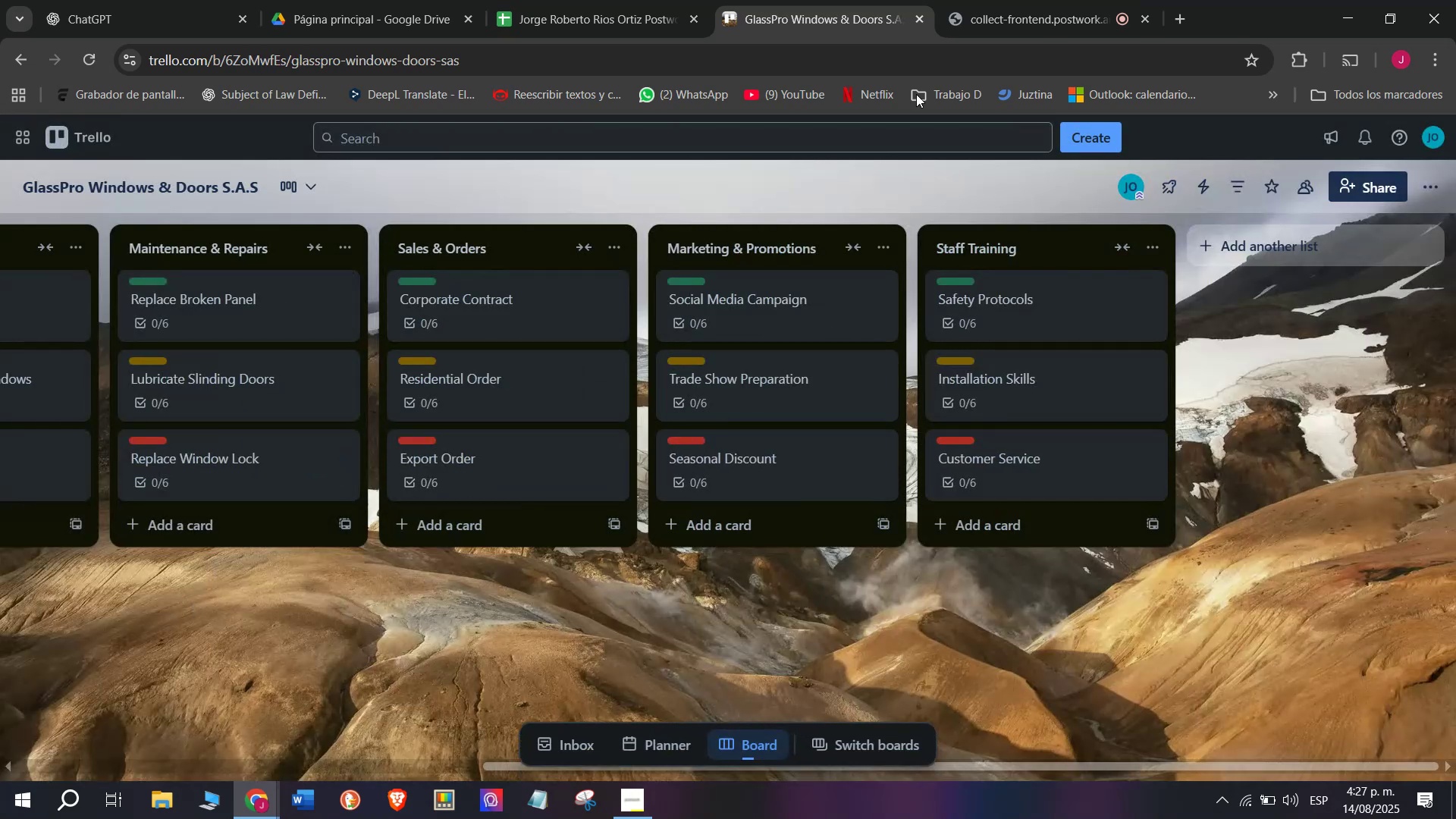 
left_click_drag(start_coordinate=[960, 0], to_coordinate=[975, 0])
 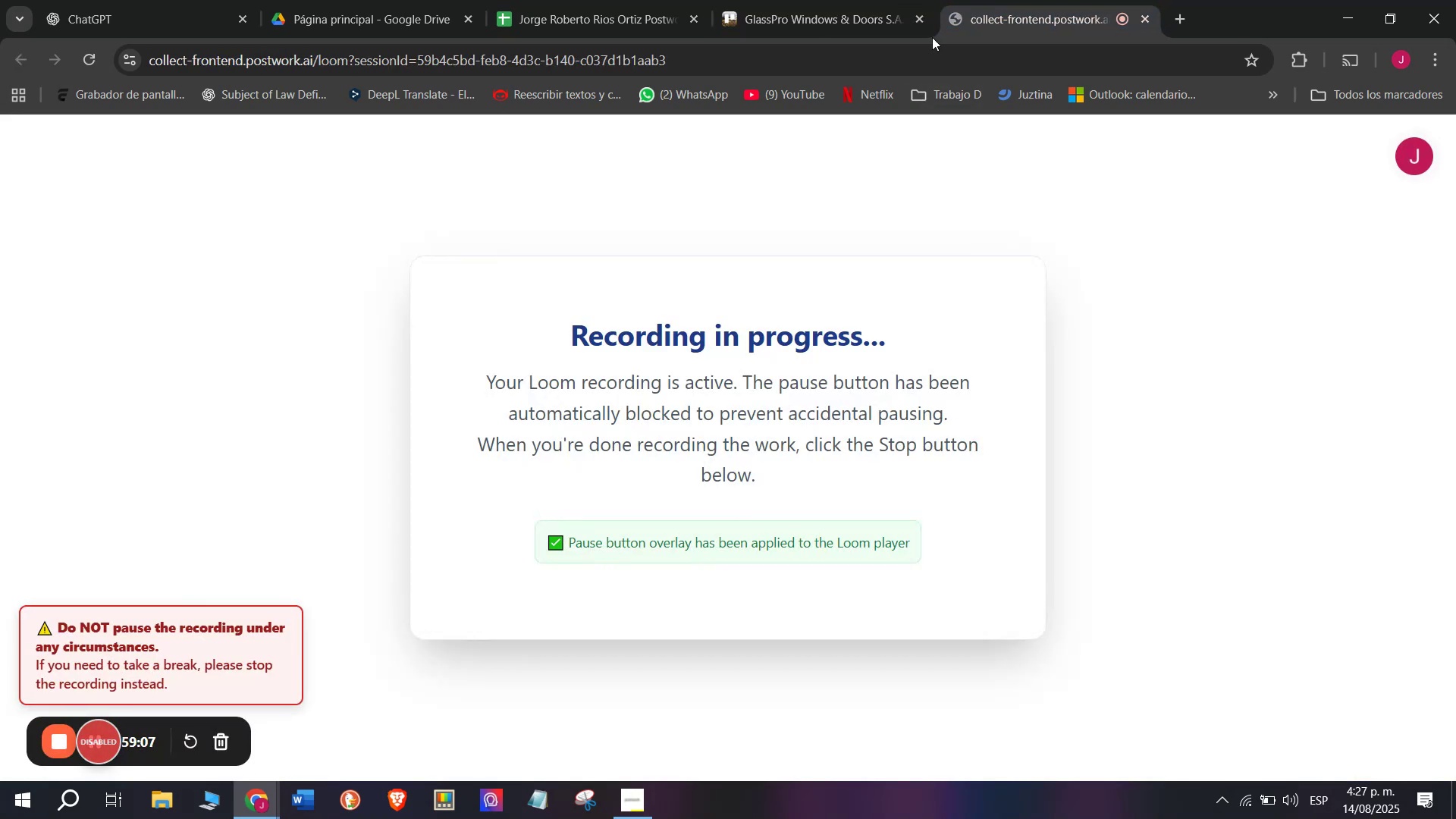 
left_click([787, 0])
 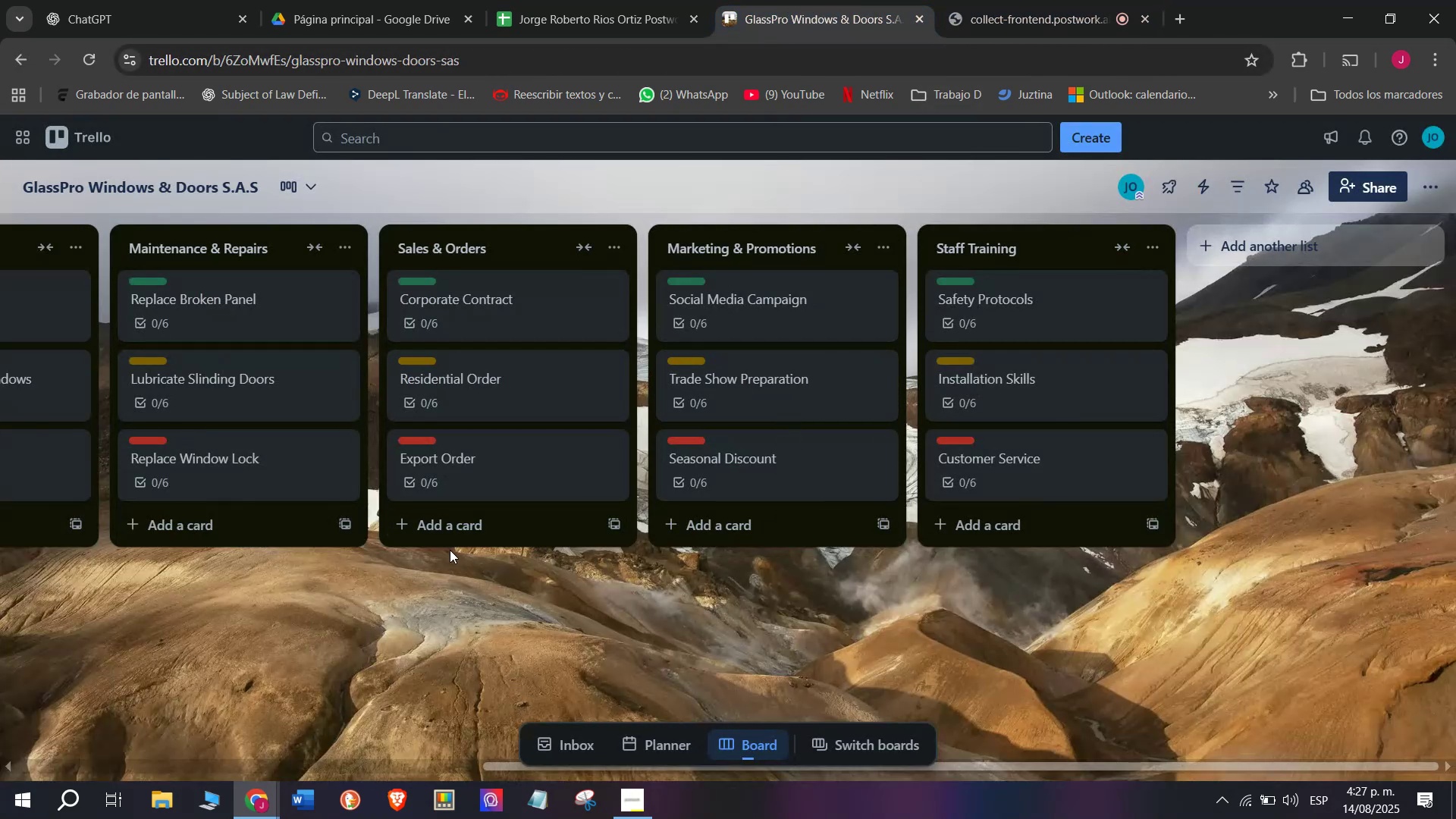 
scroll: coordinate [450, 550], scroll_direction: down, amount: 1.0
 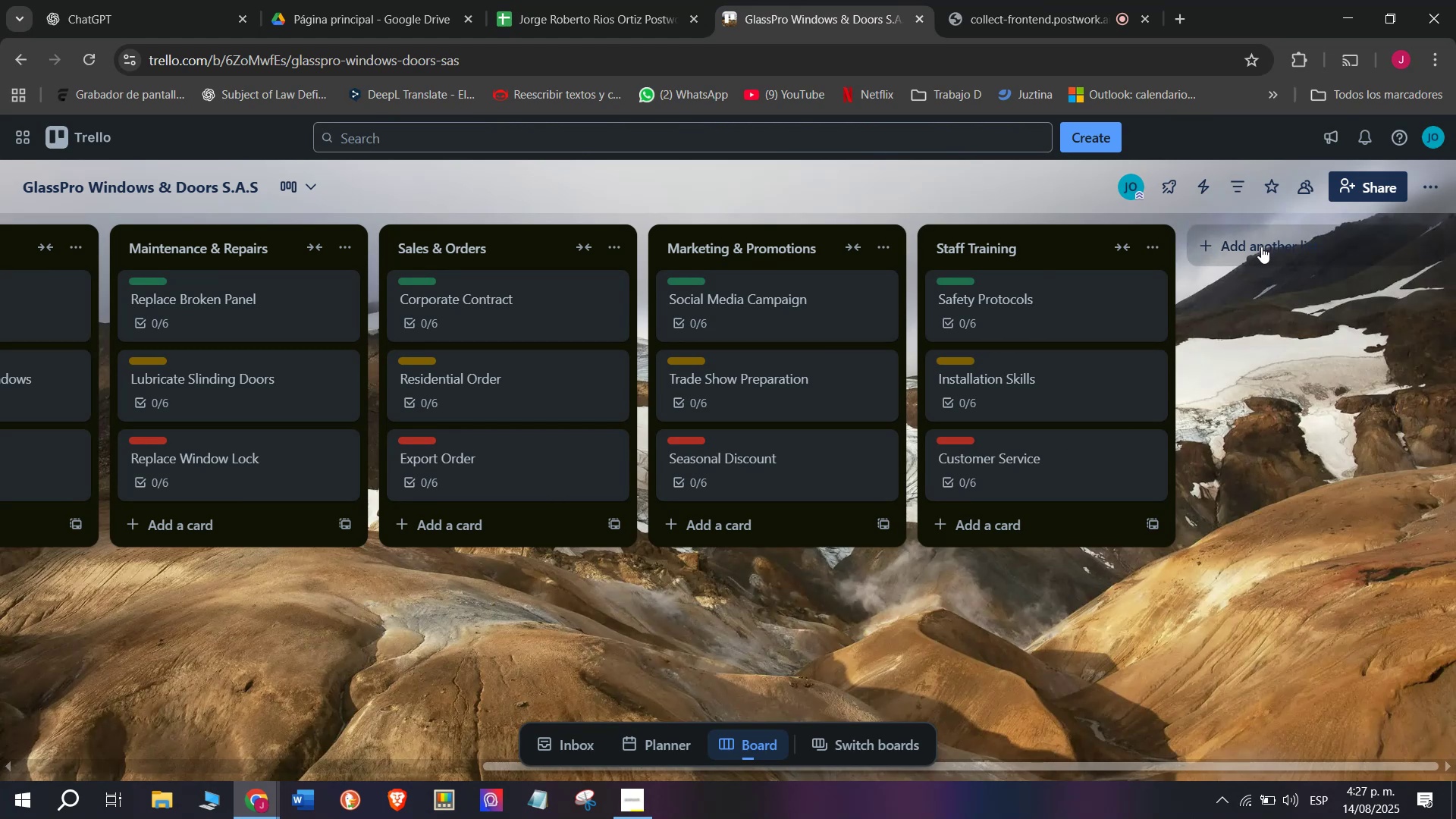 
wait(5.97)
 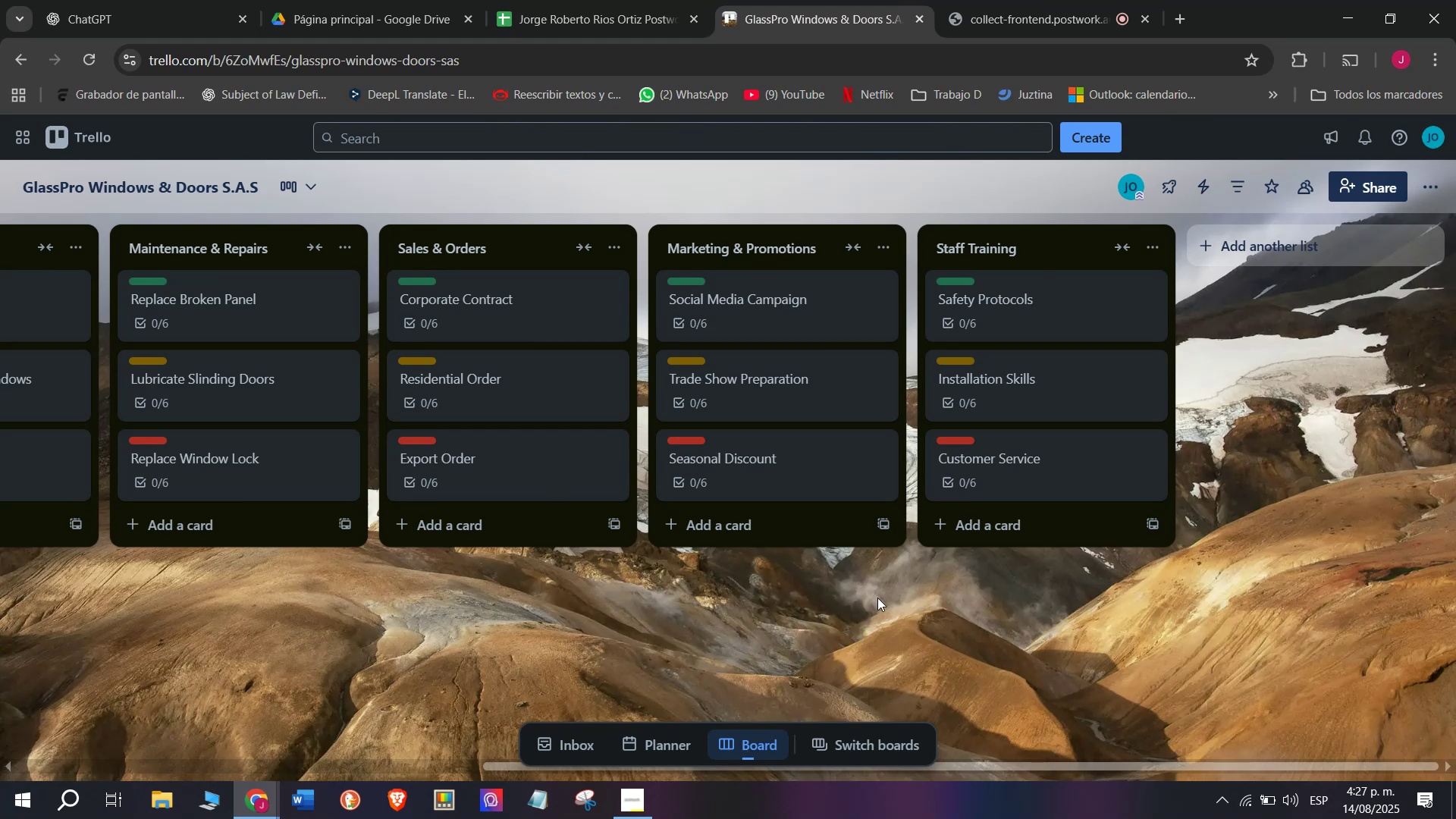 
scroll: coordinate [597, 592], scroll_direction: up, amount: 3.0
 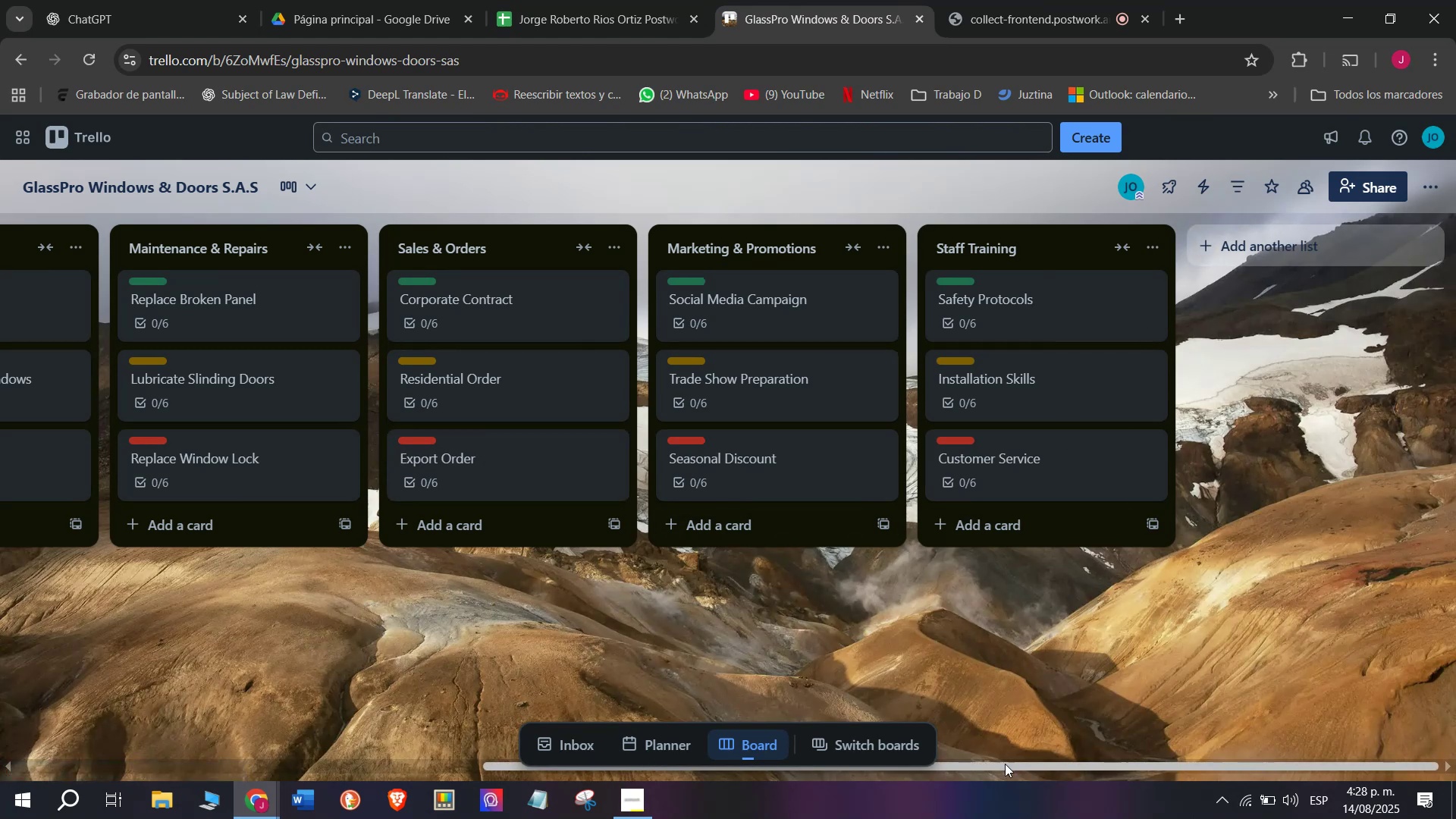 
left_click_drag(start_coordinate=[1040, 763], to_coordinate=[751, 753])
 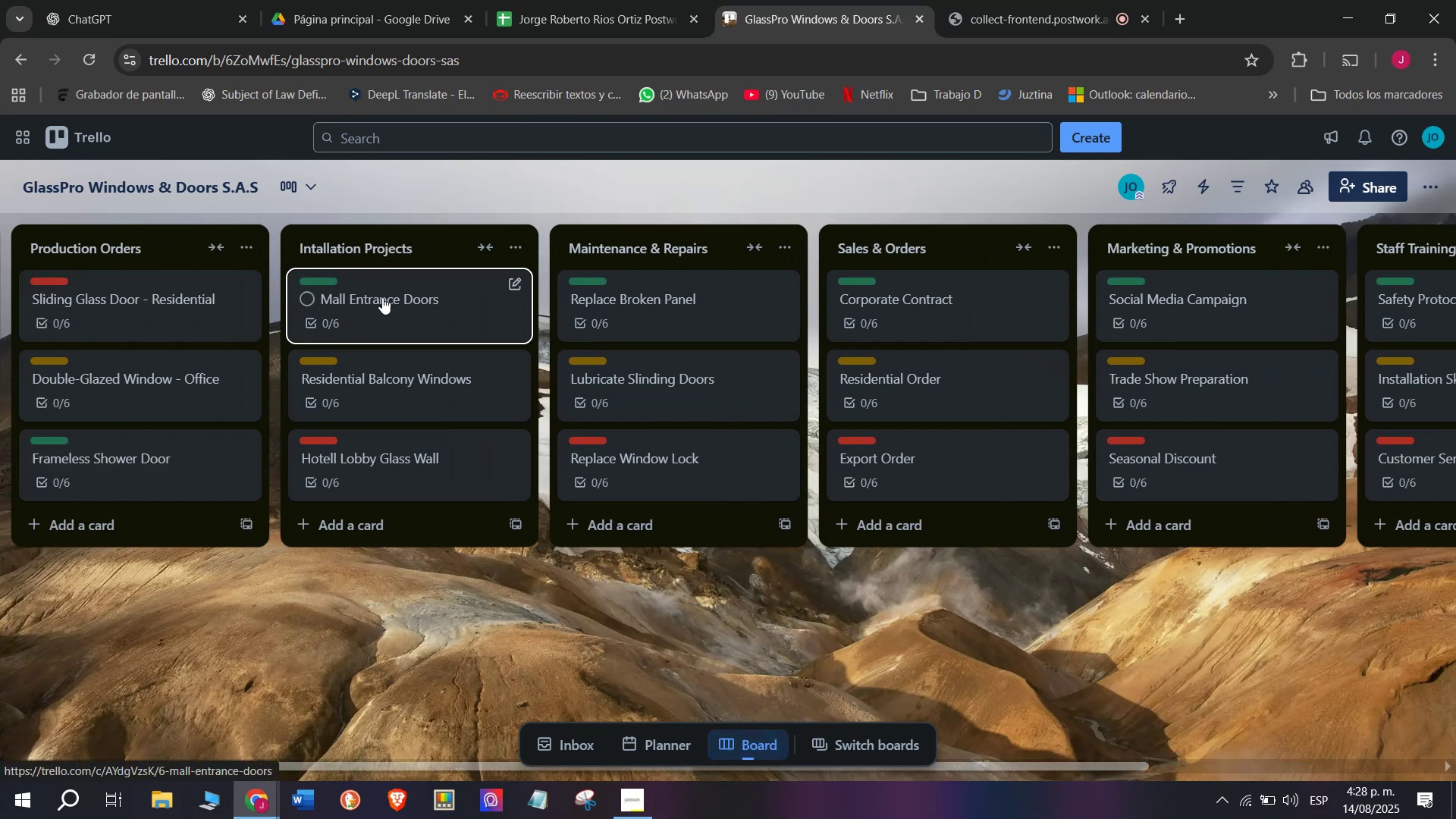 
left_click([196, 308])
 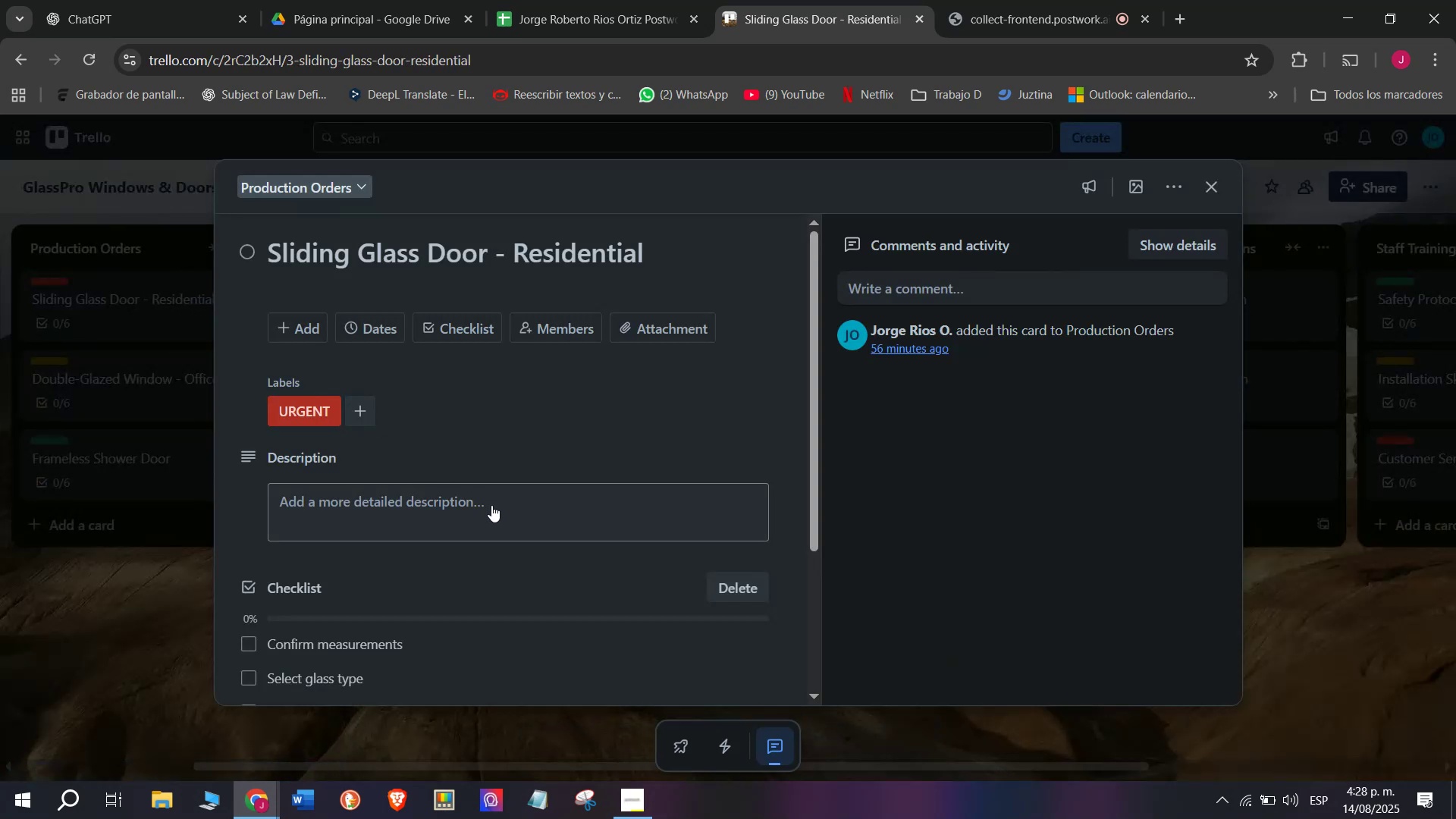 
left_click([168, 598])
 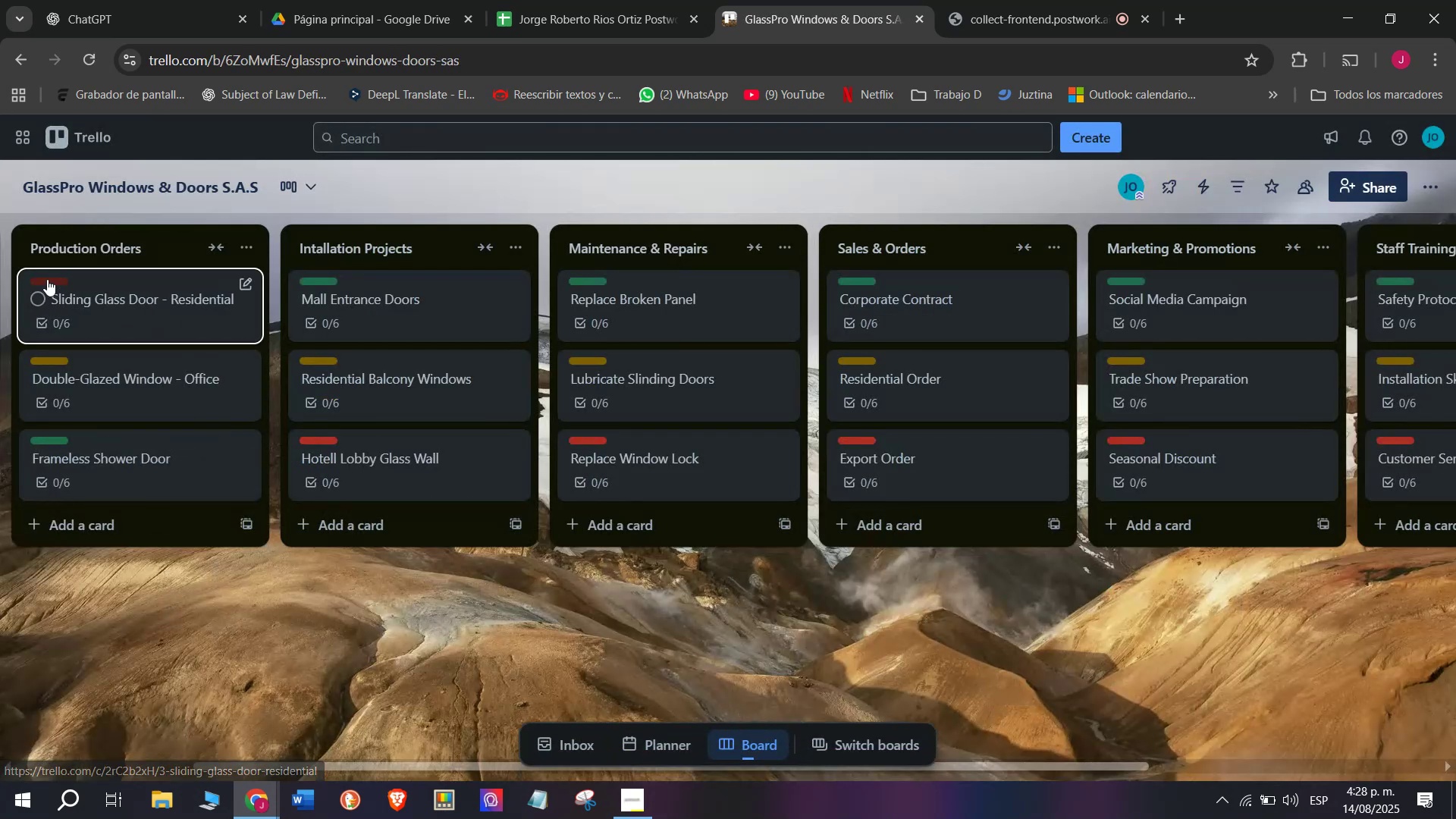 
left_click([46, 281])
 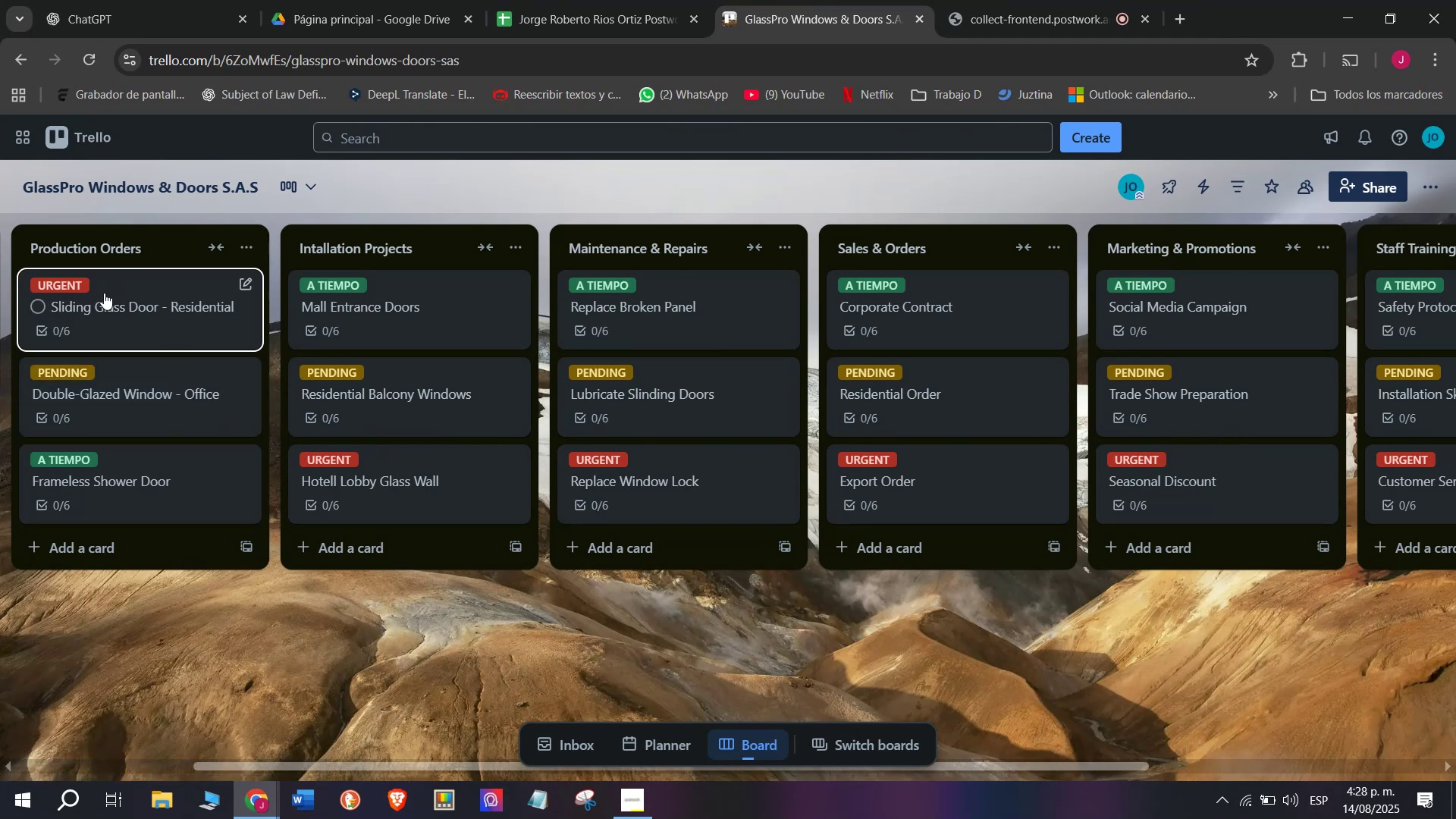 
wait(6.93)
 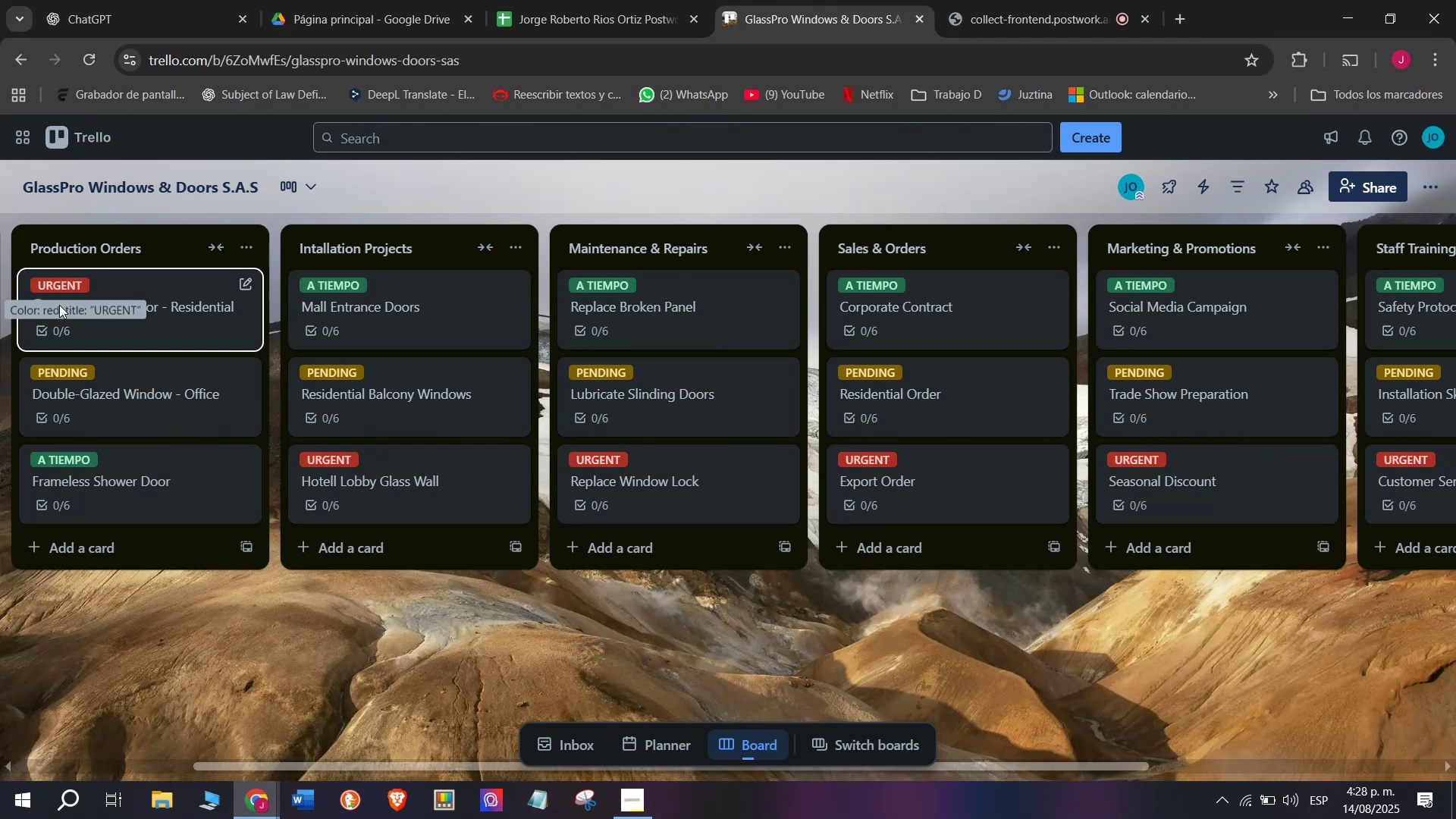 
left_click([40, 308])
 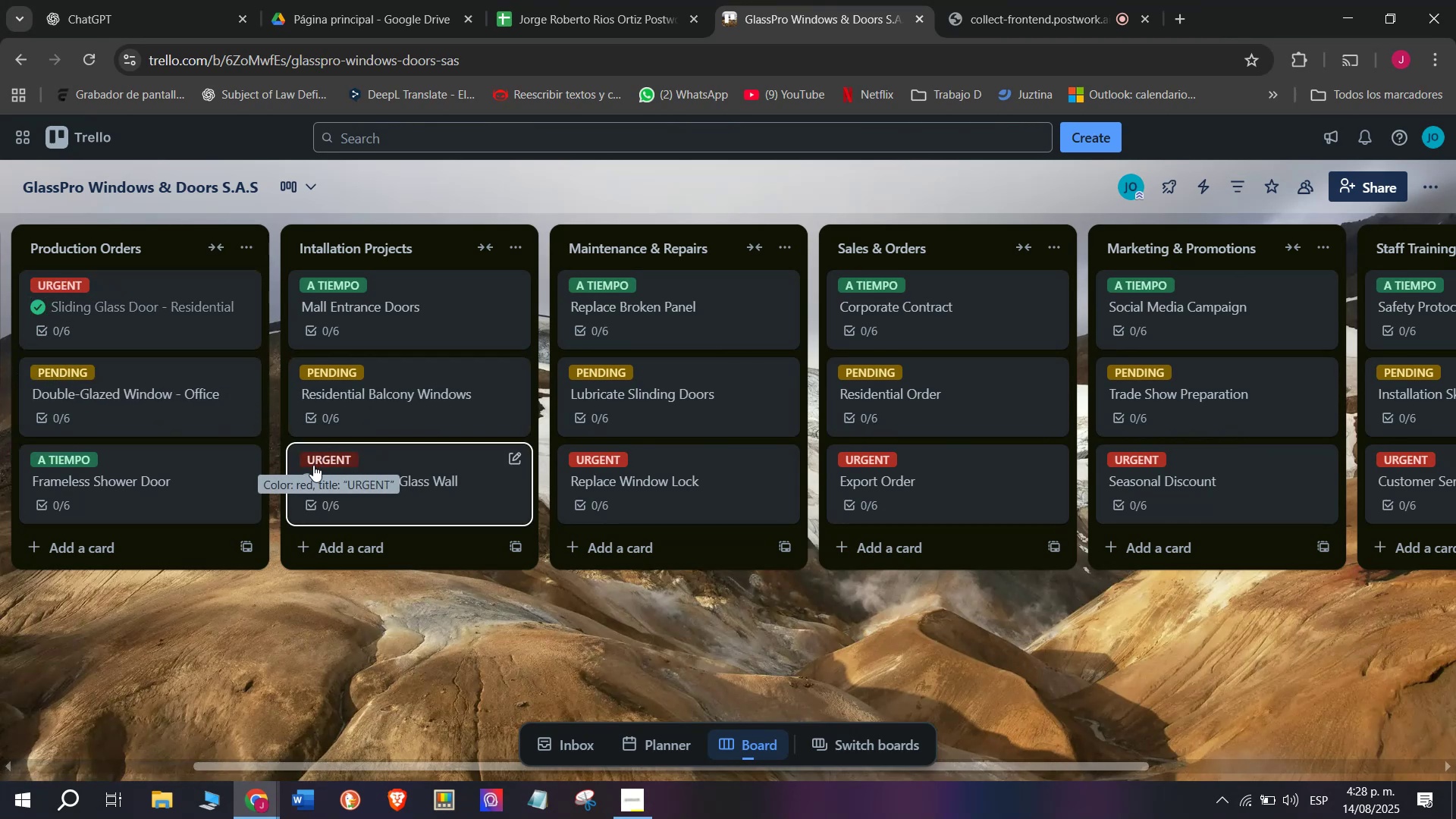 
left_click([306, 485])
 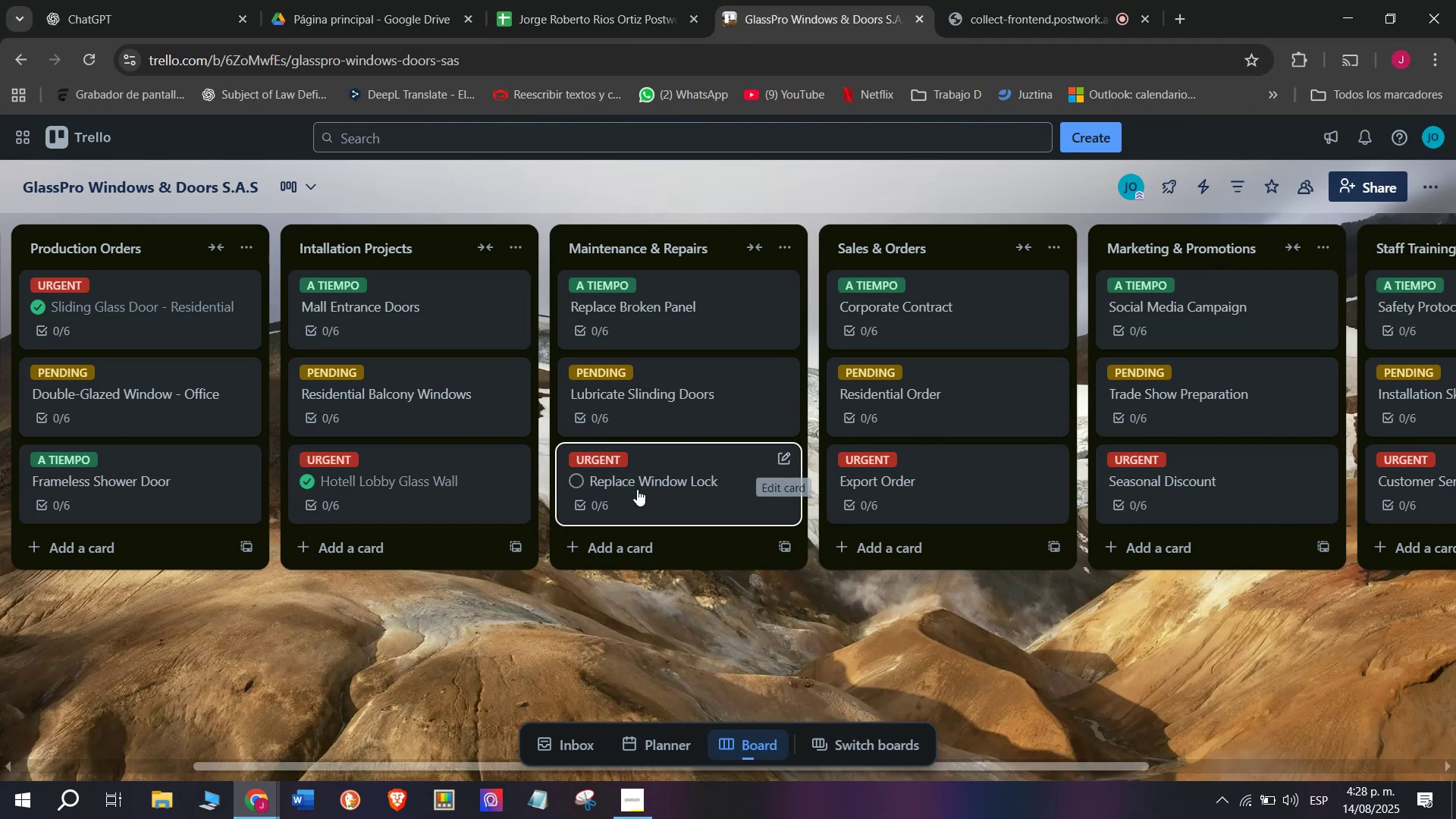 
left_click([580, 486])
 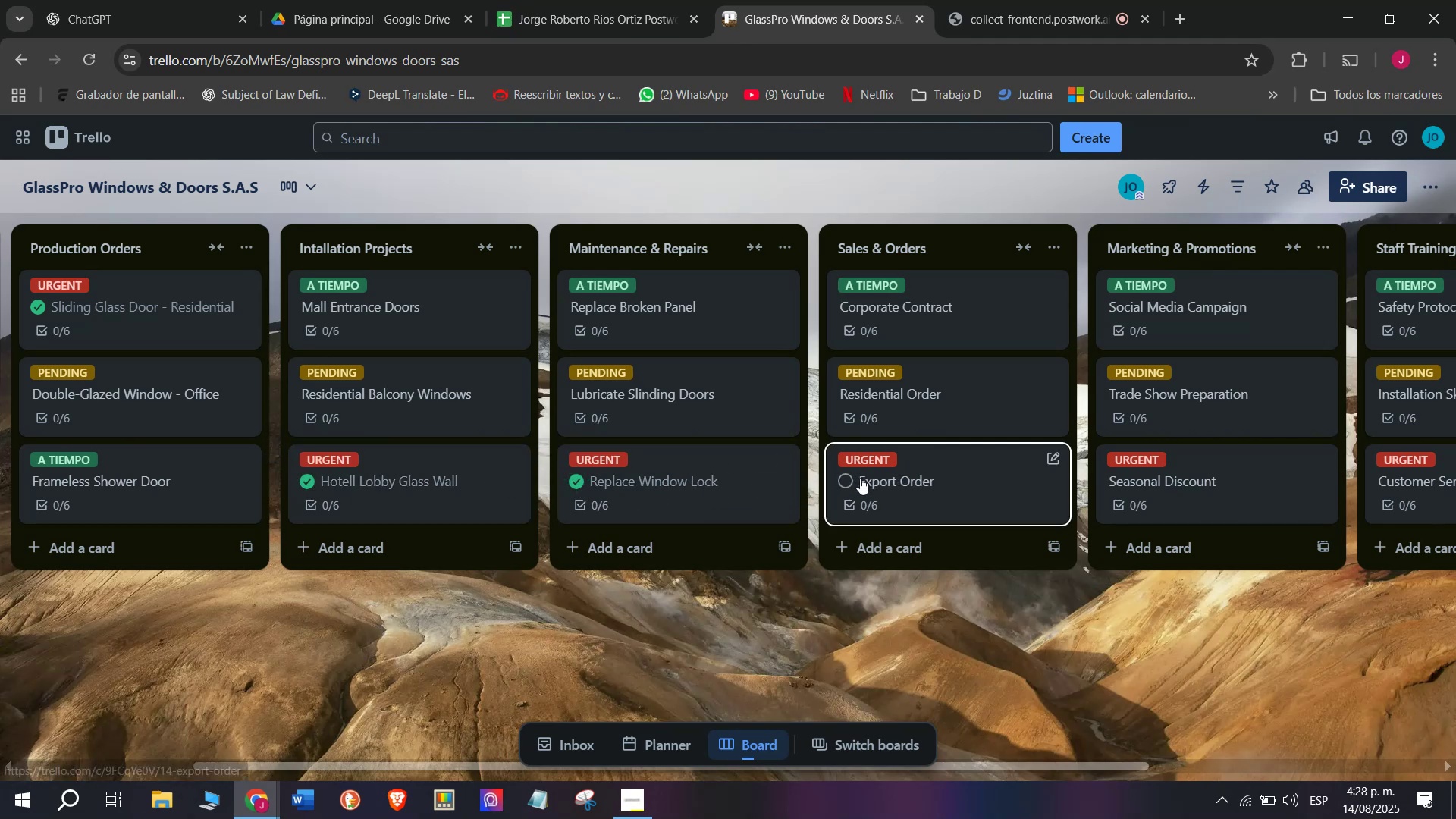 
left_click([844, 485])
 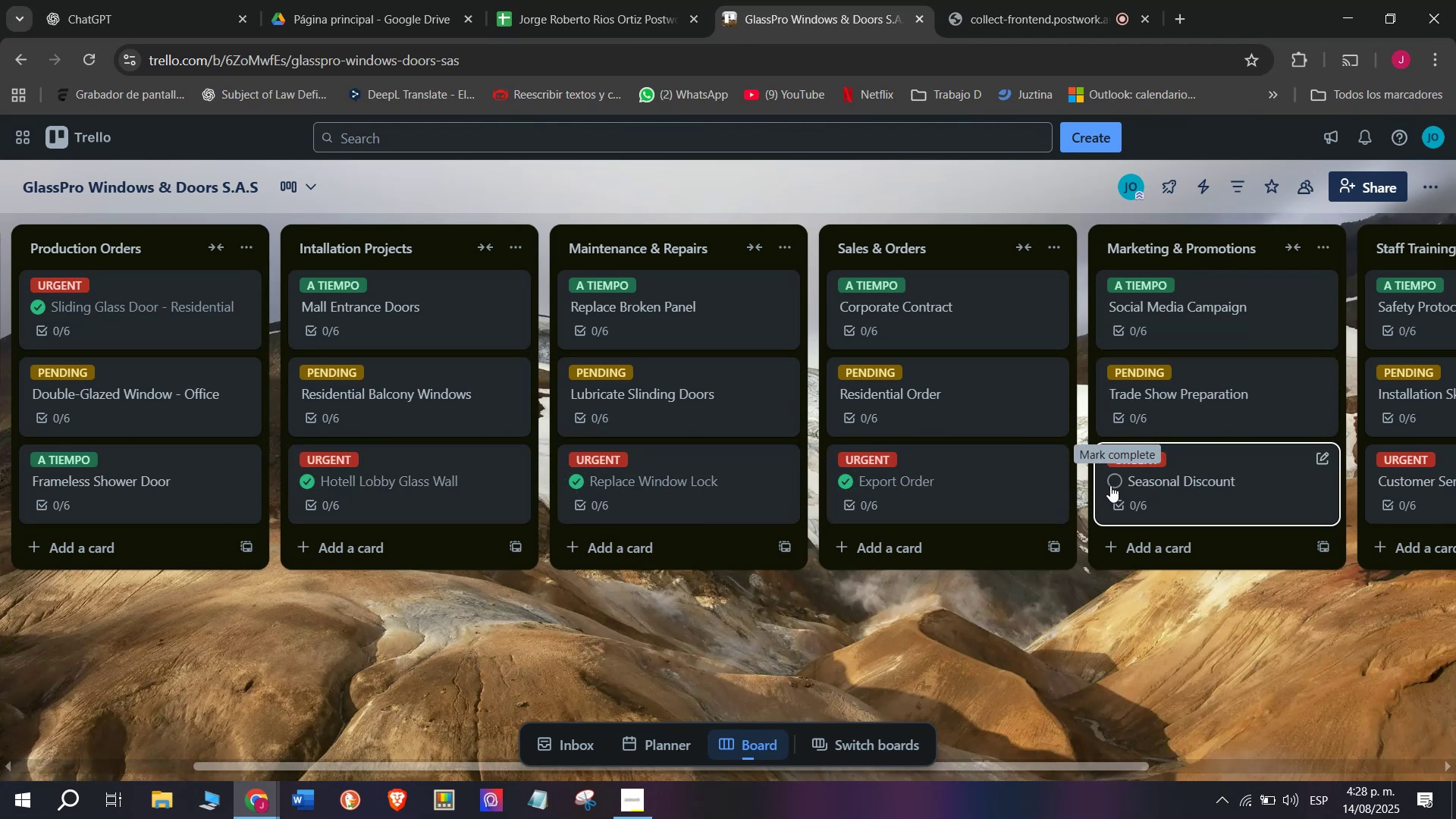 
left_click([1112, 483])
 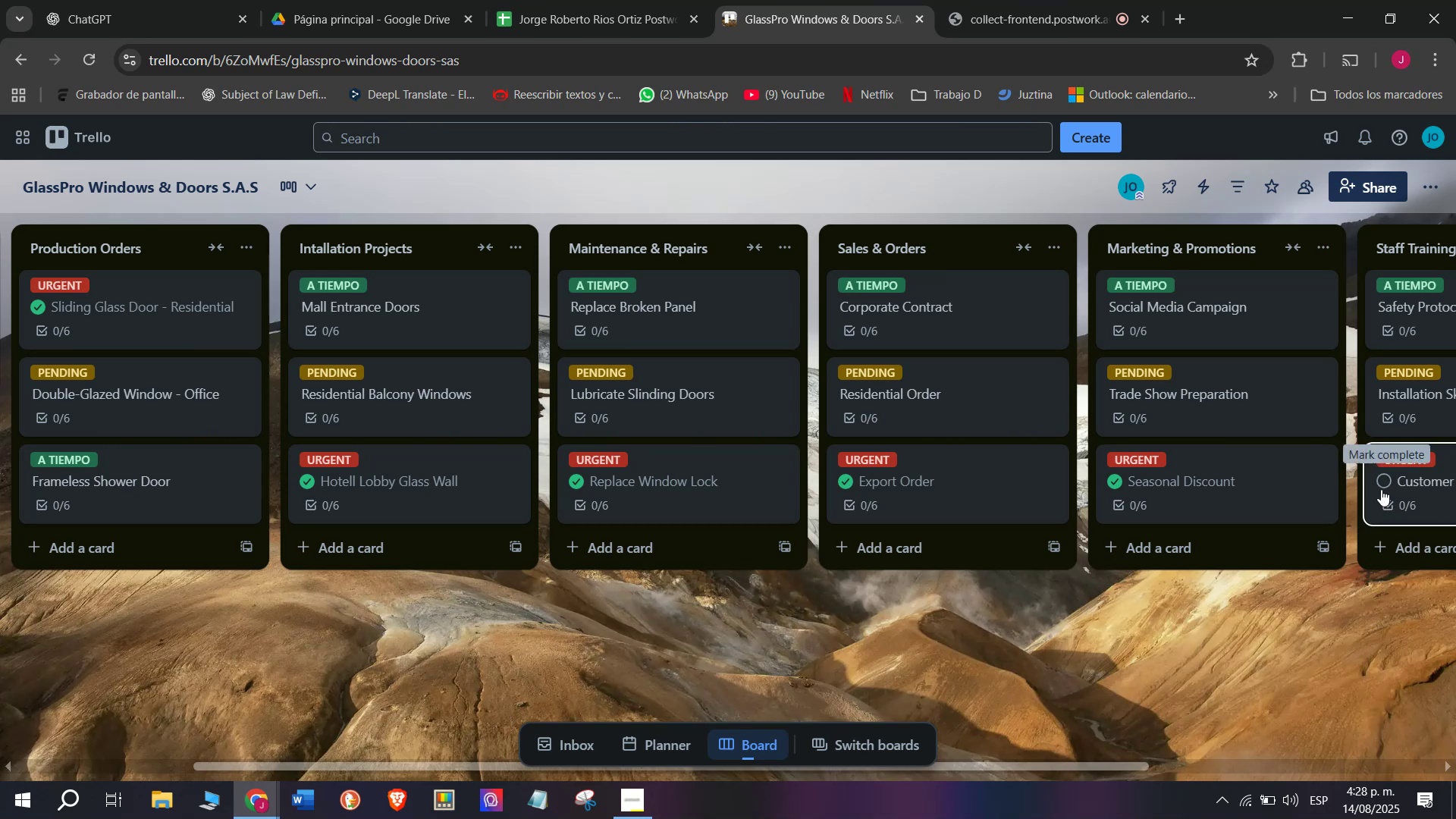 
left_click([1382, 485])
 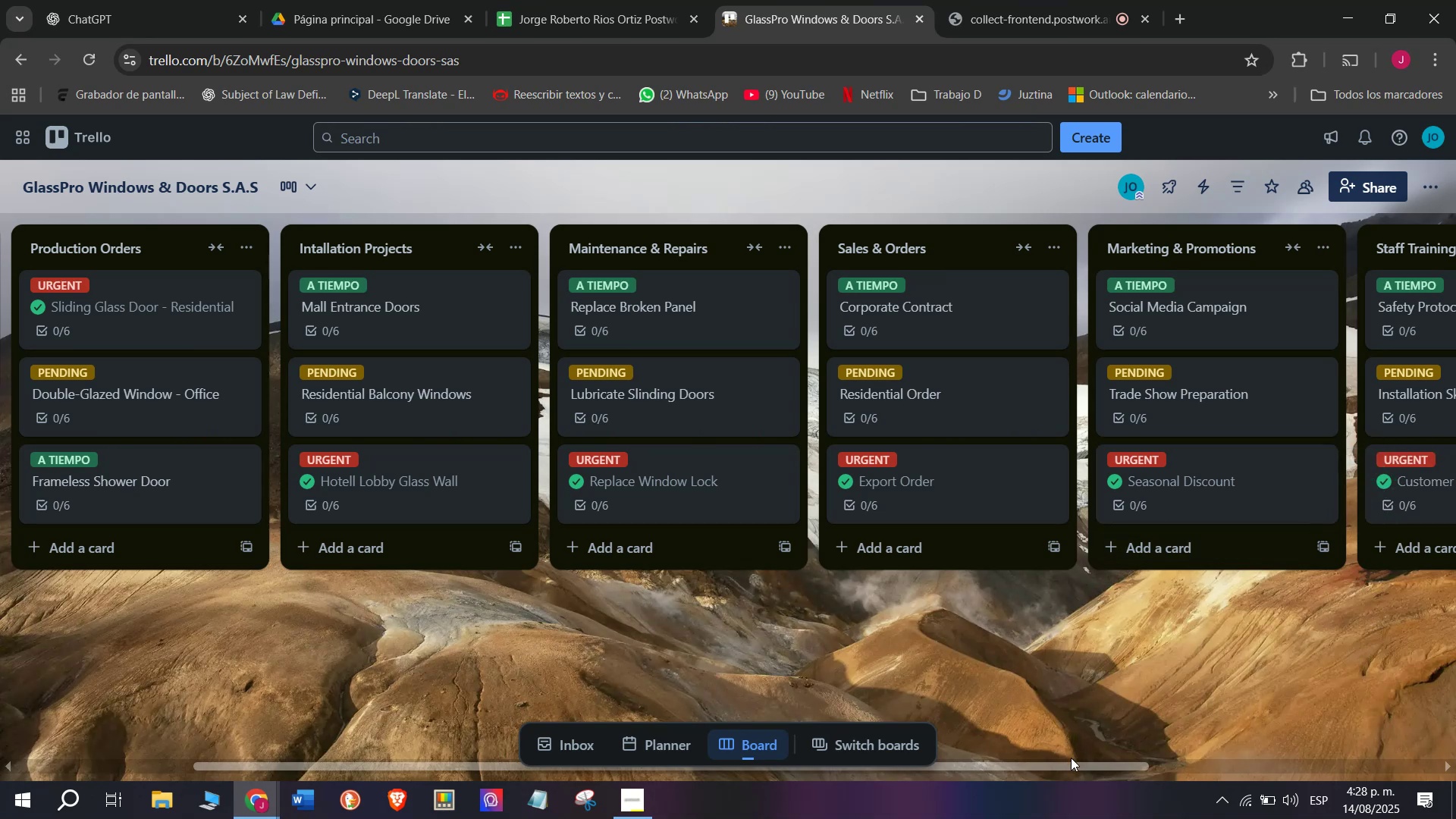 
left_click_drag(start_coordinate=[1068, 761], to_coordinate=[1314, 770])
 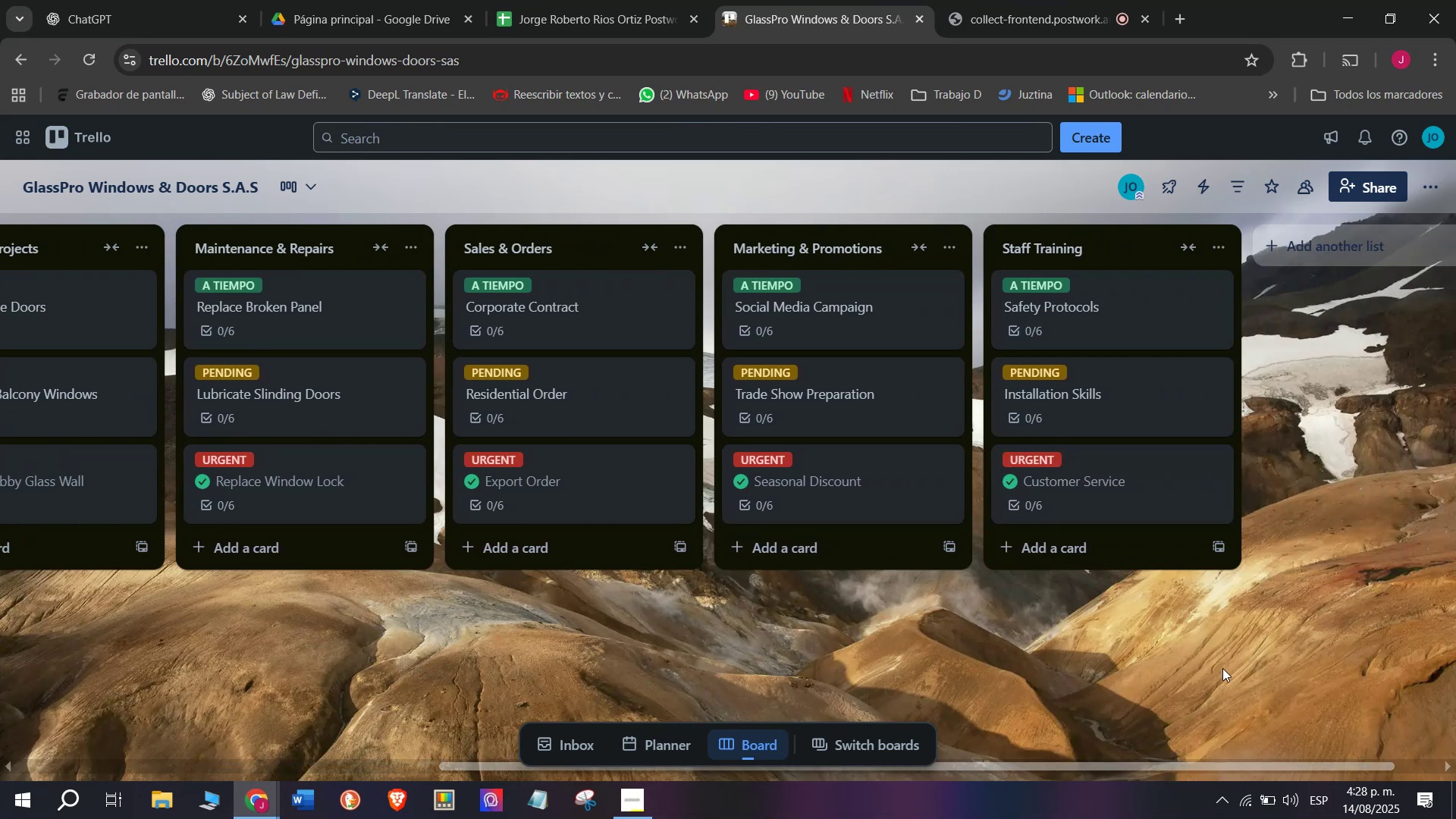 
scroll: coordinate [898, 541], scroll_direction: up, amount: 2.0
 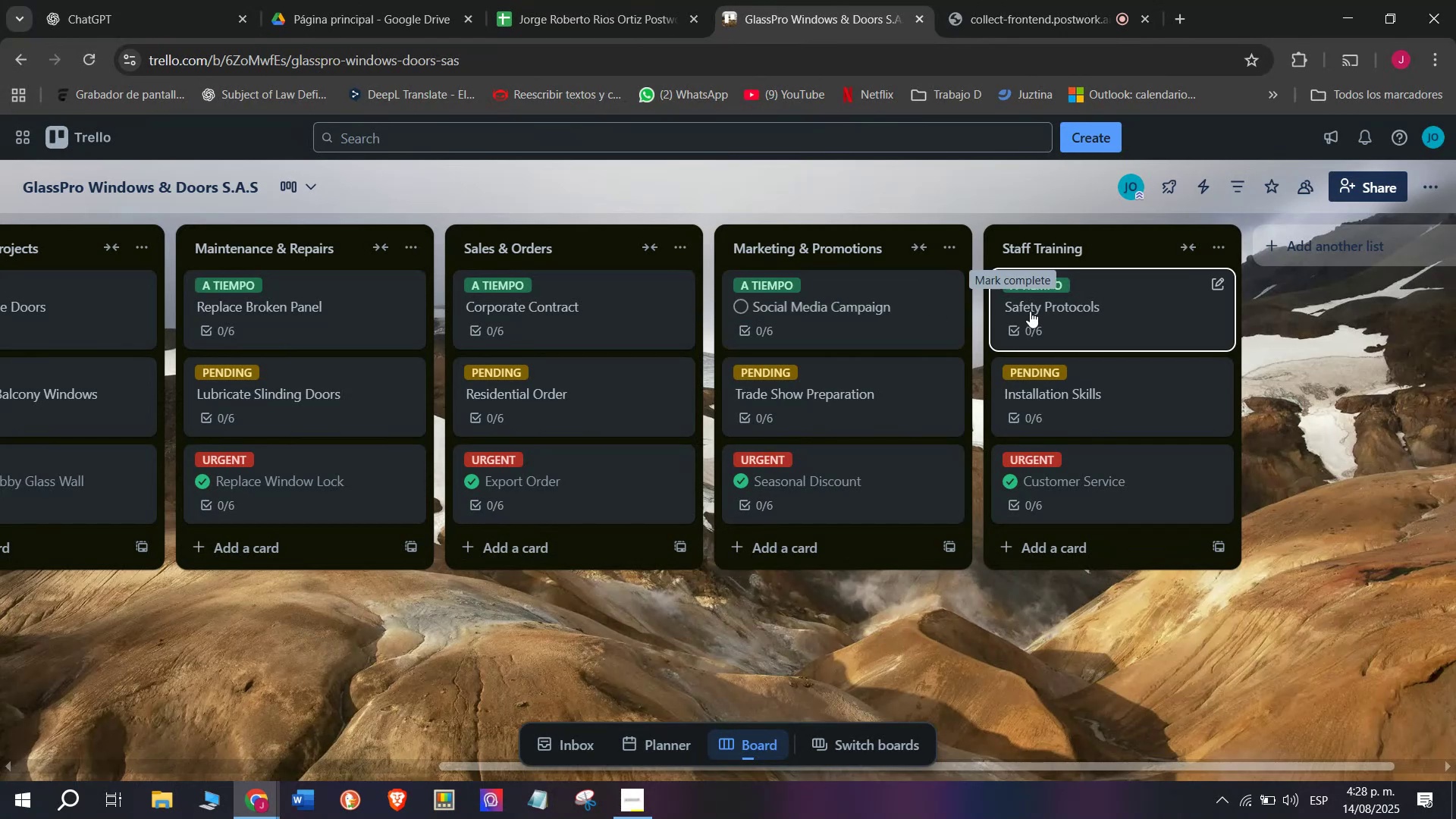 
left_click([1057, 290])
 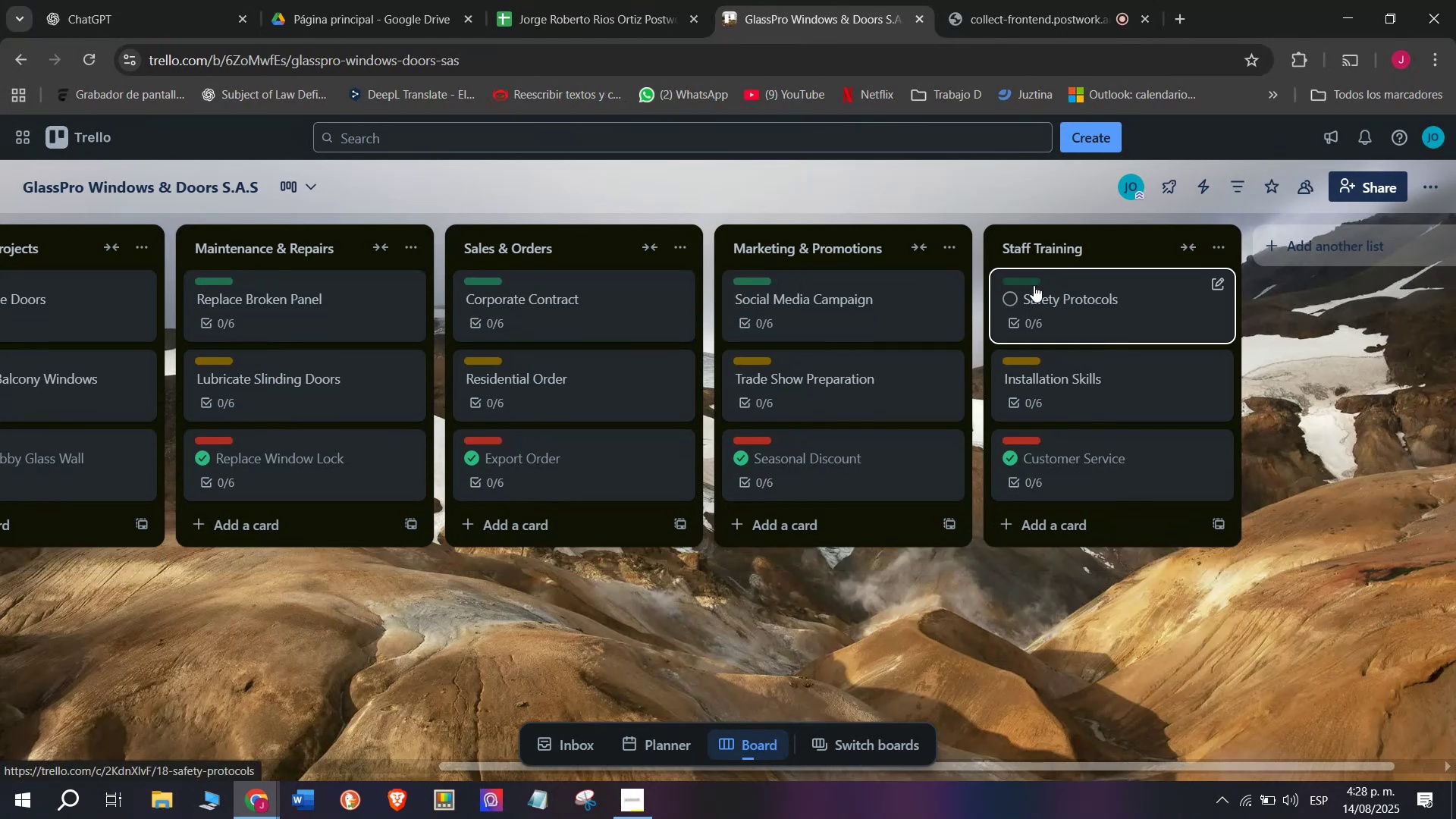 
left_click([1025, 281])
 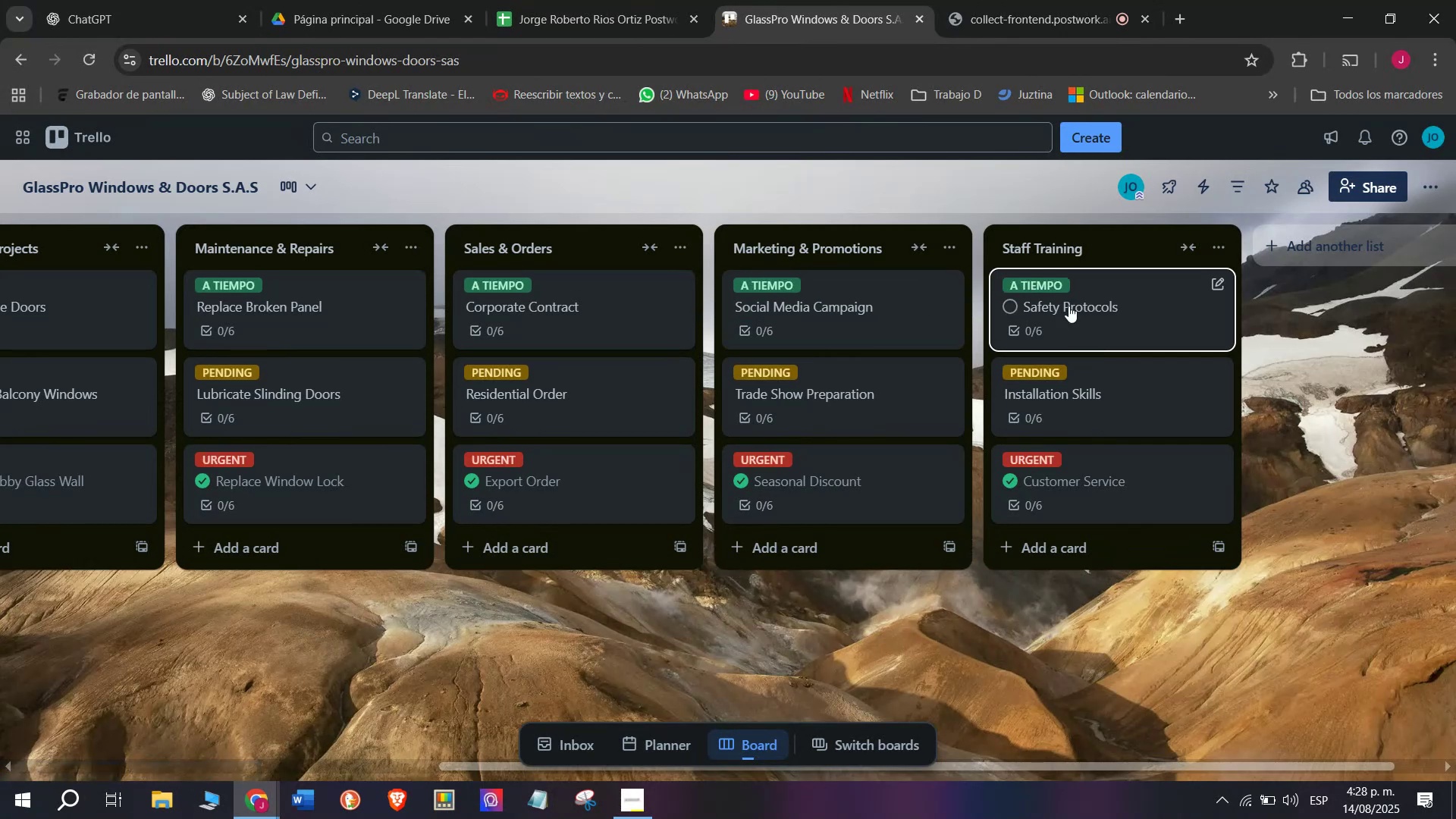 
left_click([1093, 311])
 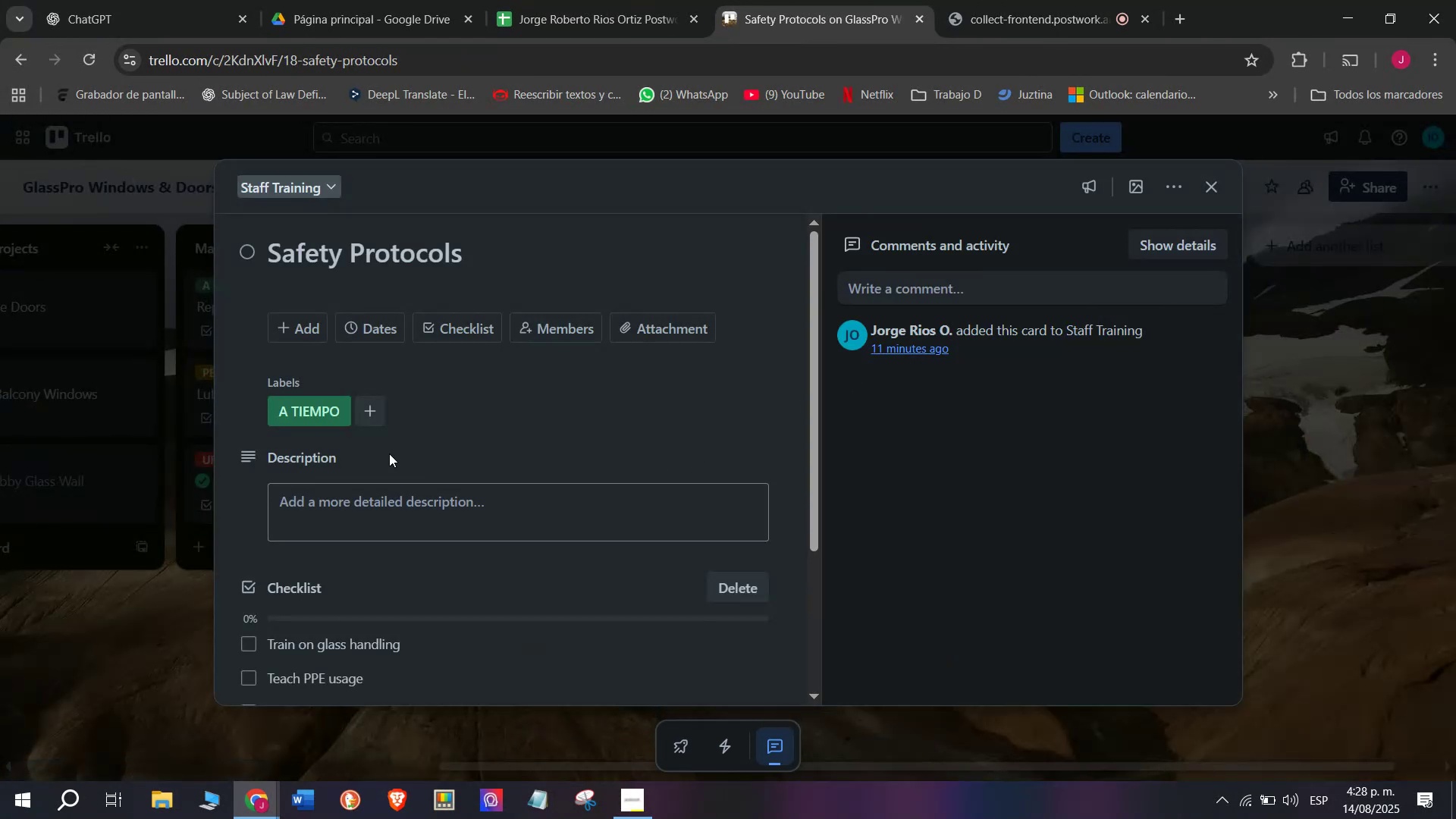 
wait(5.53)
 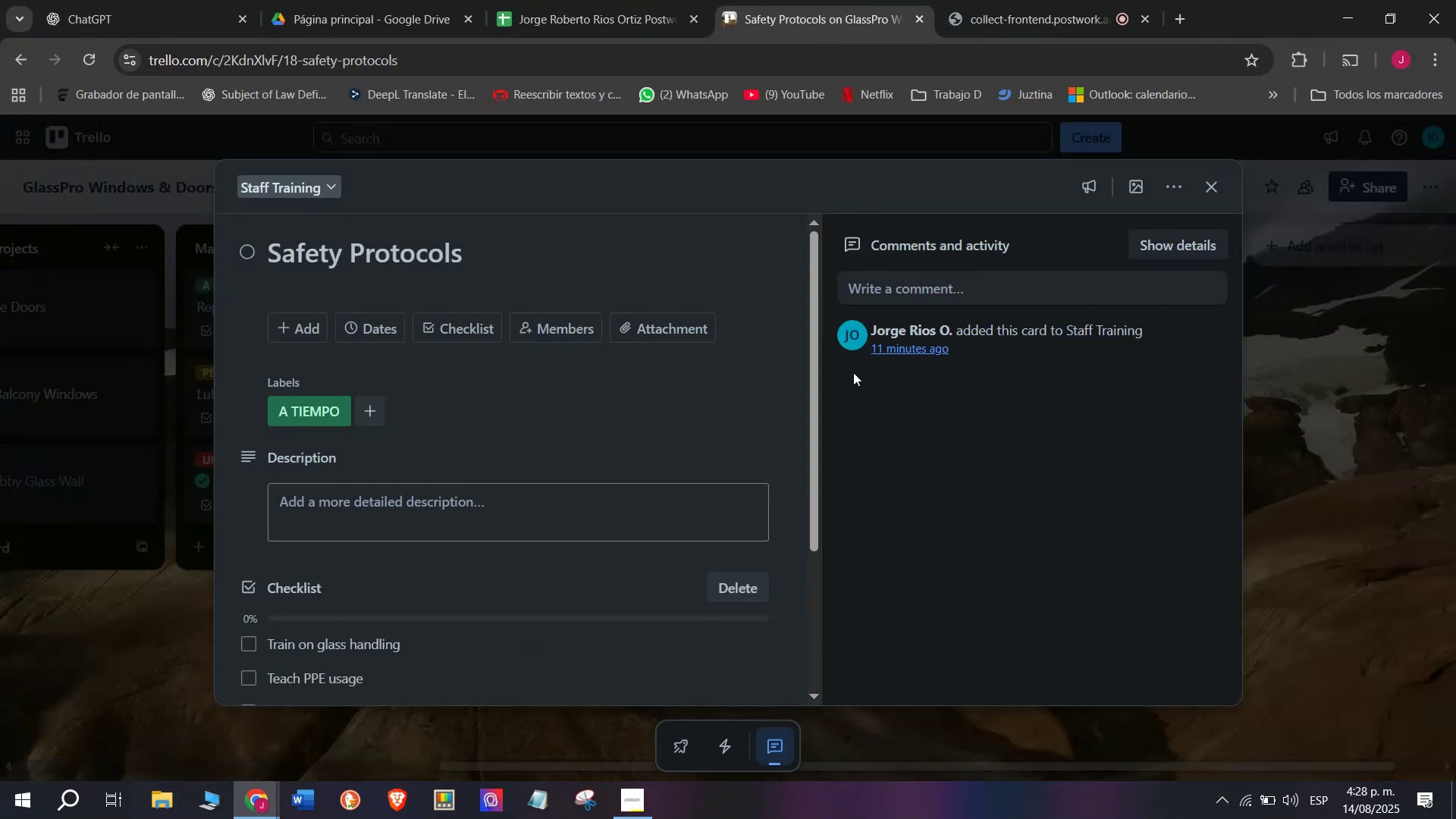 
left_click([376, 330])
 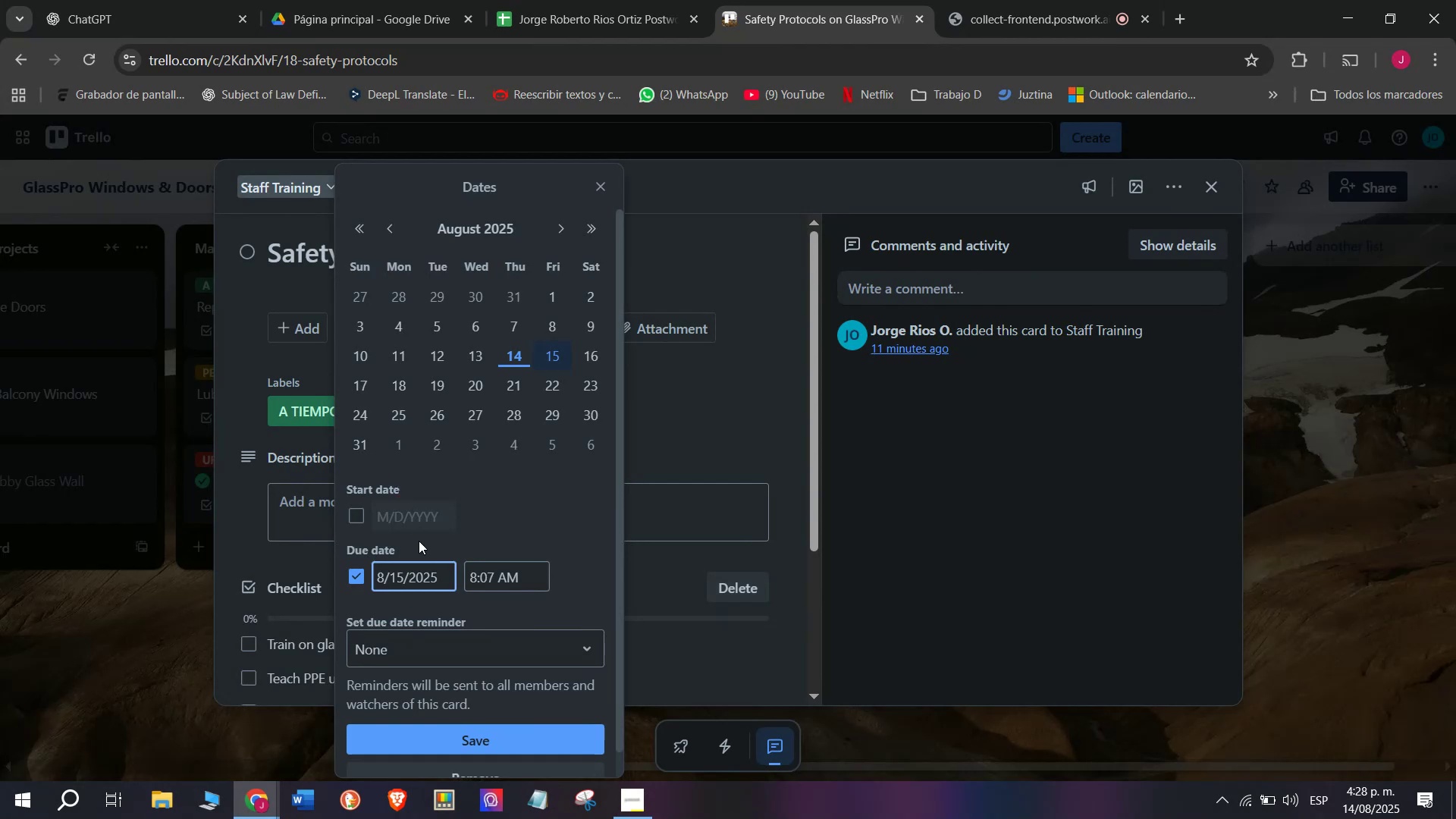 
mouse_move([453, 626])
 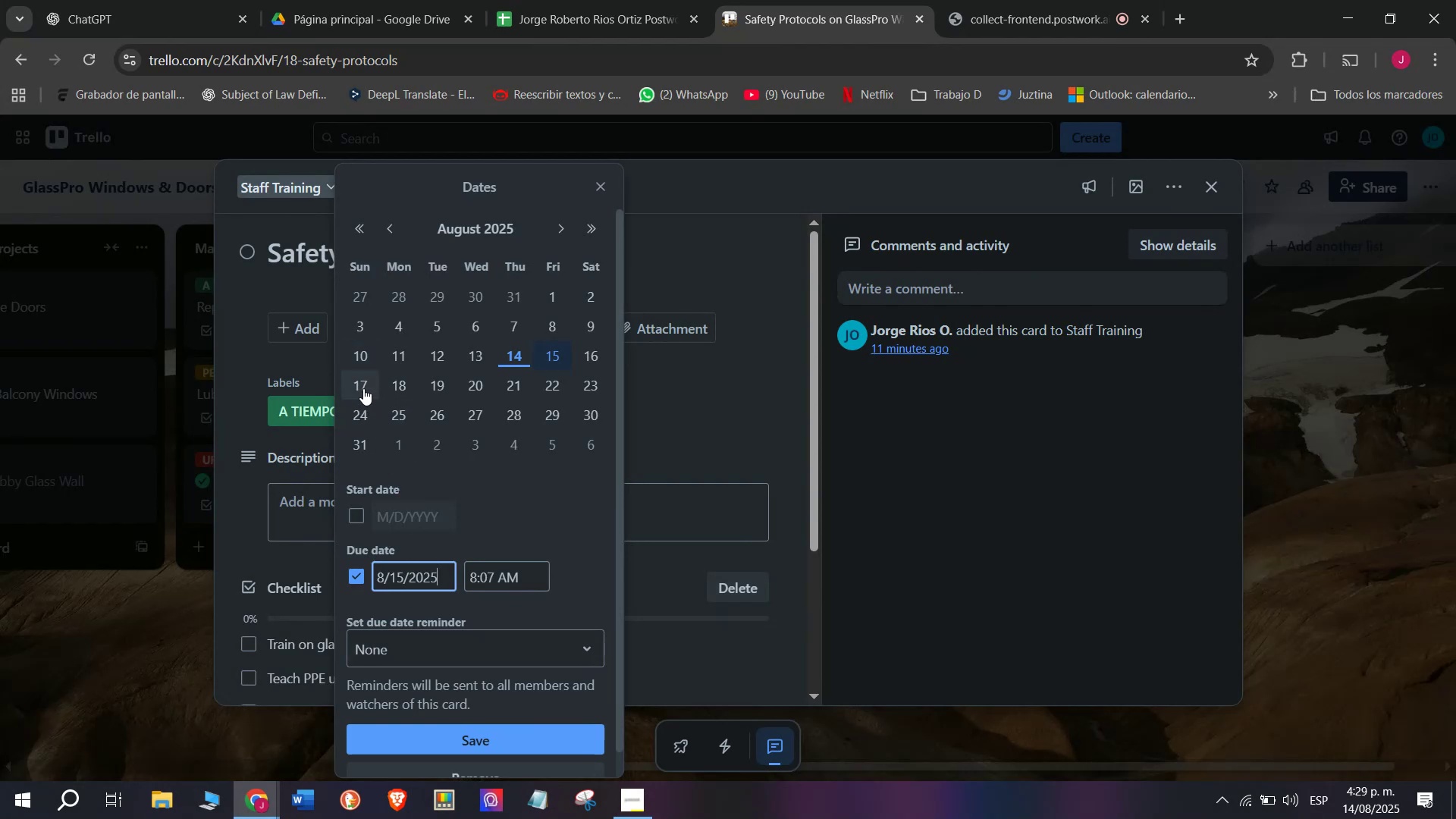 
left_click([363, 389])
 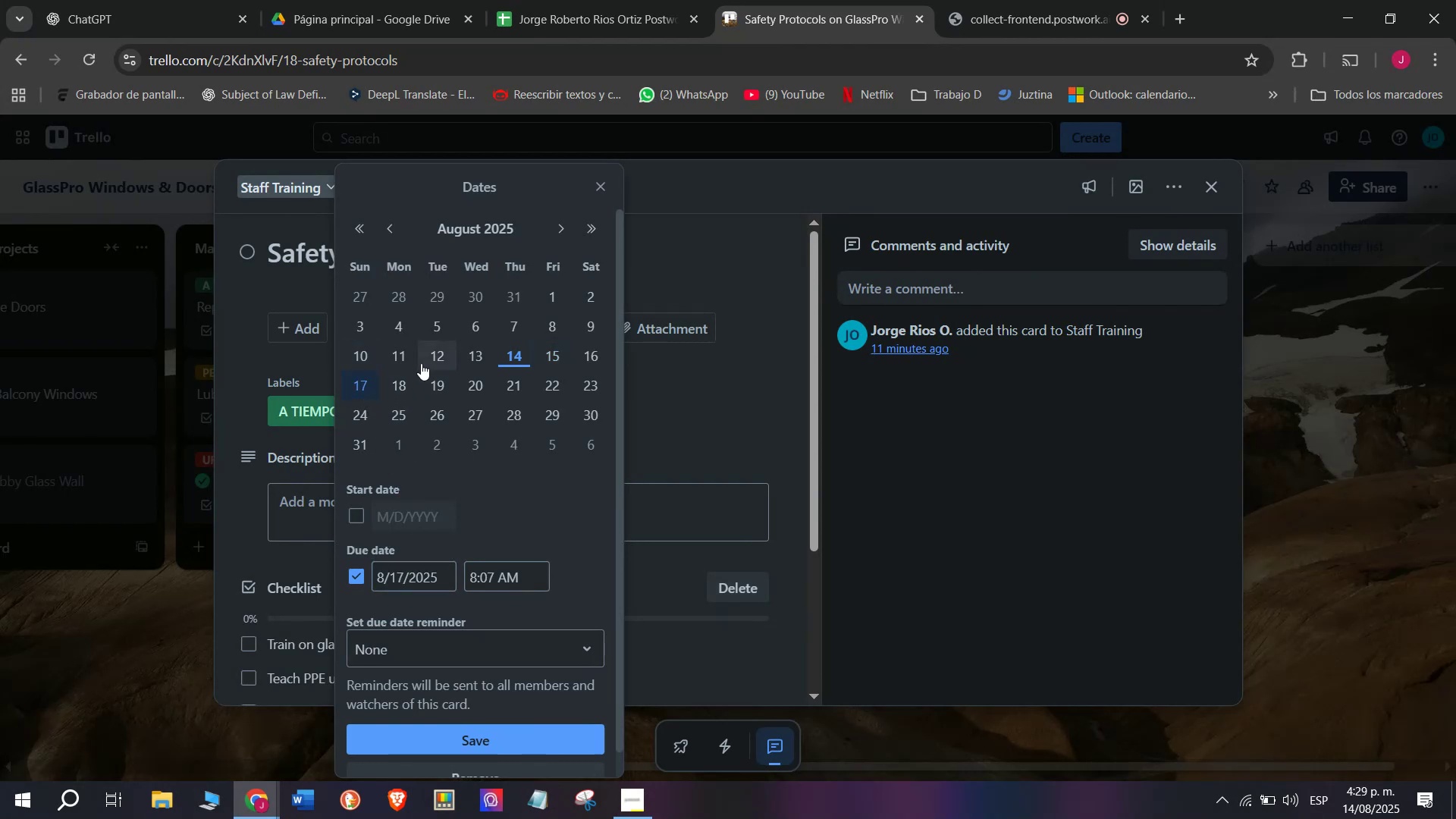 
left_click([396, 391])
 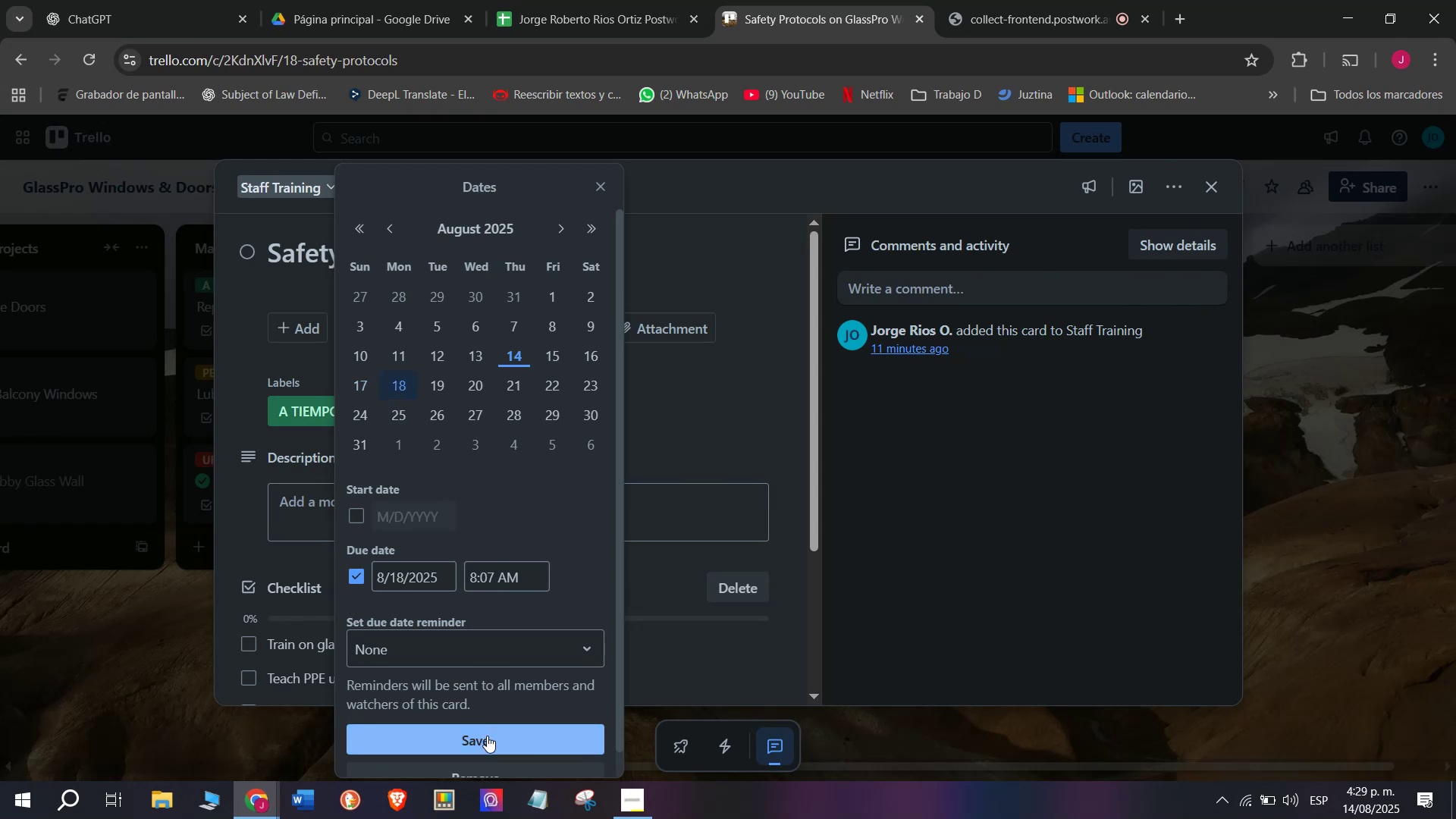 
left_click([487, 736])
 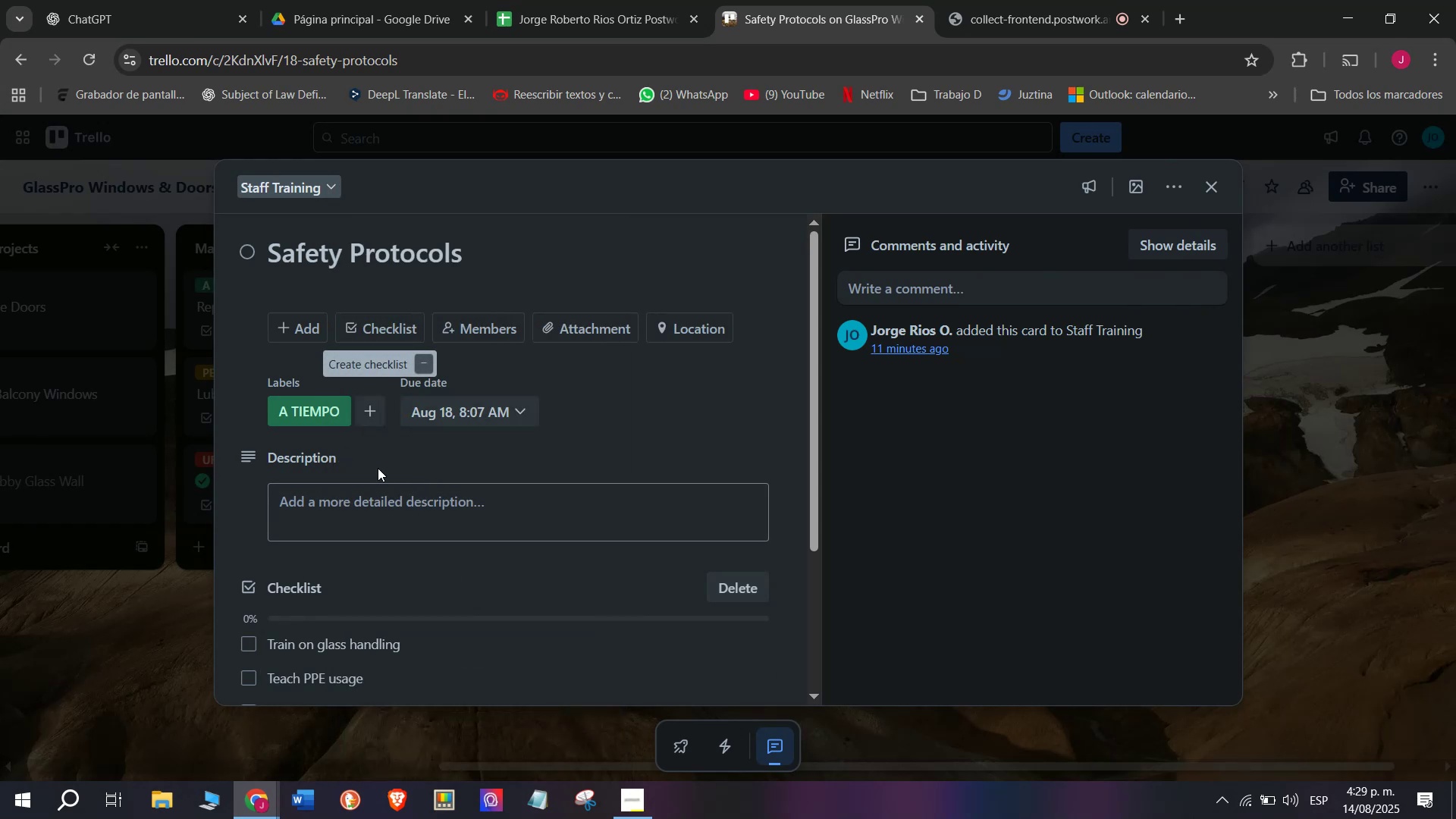 
left_click([143, 620])
 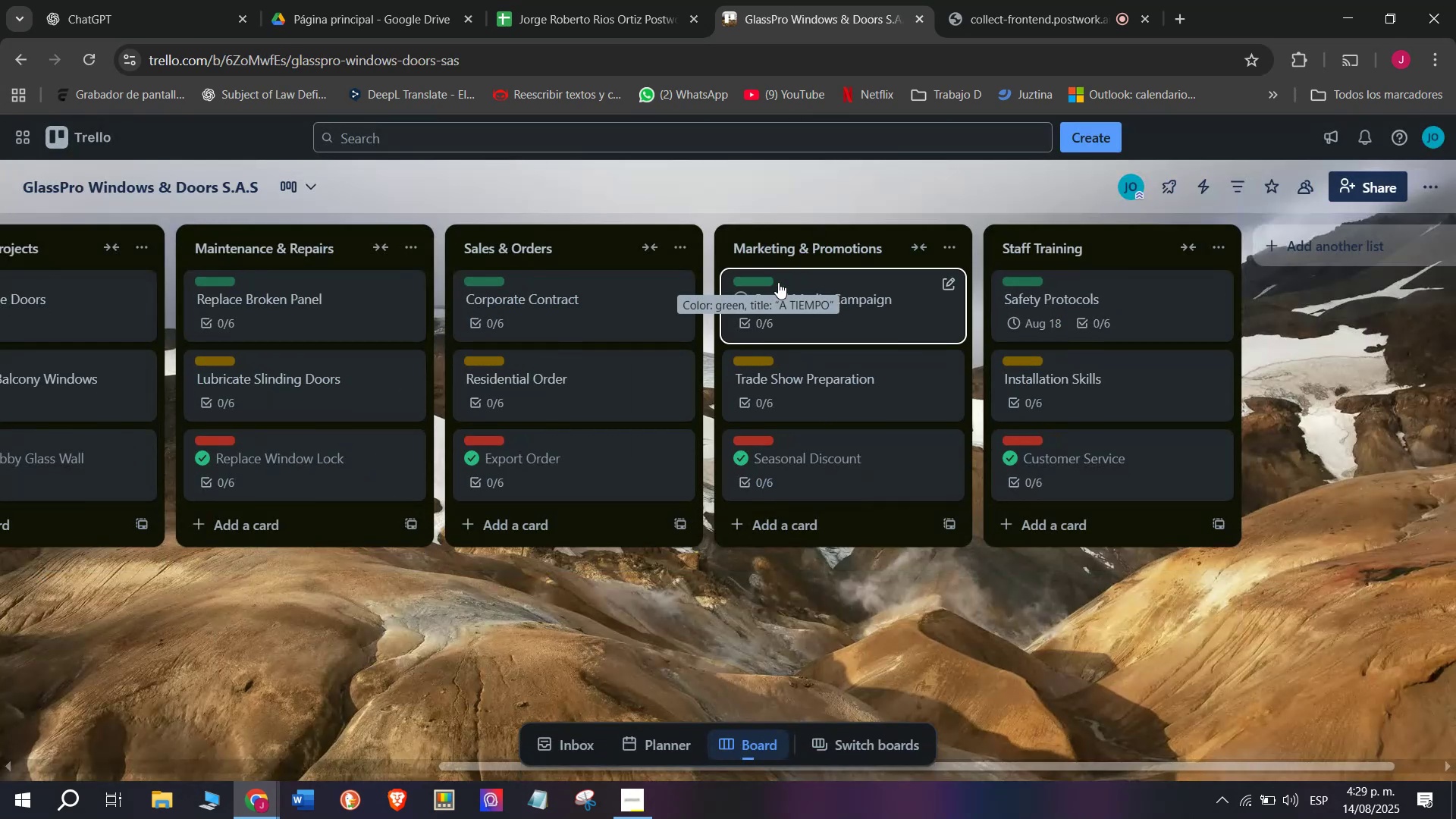 
left_click([819, 313])
 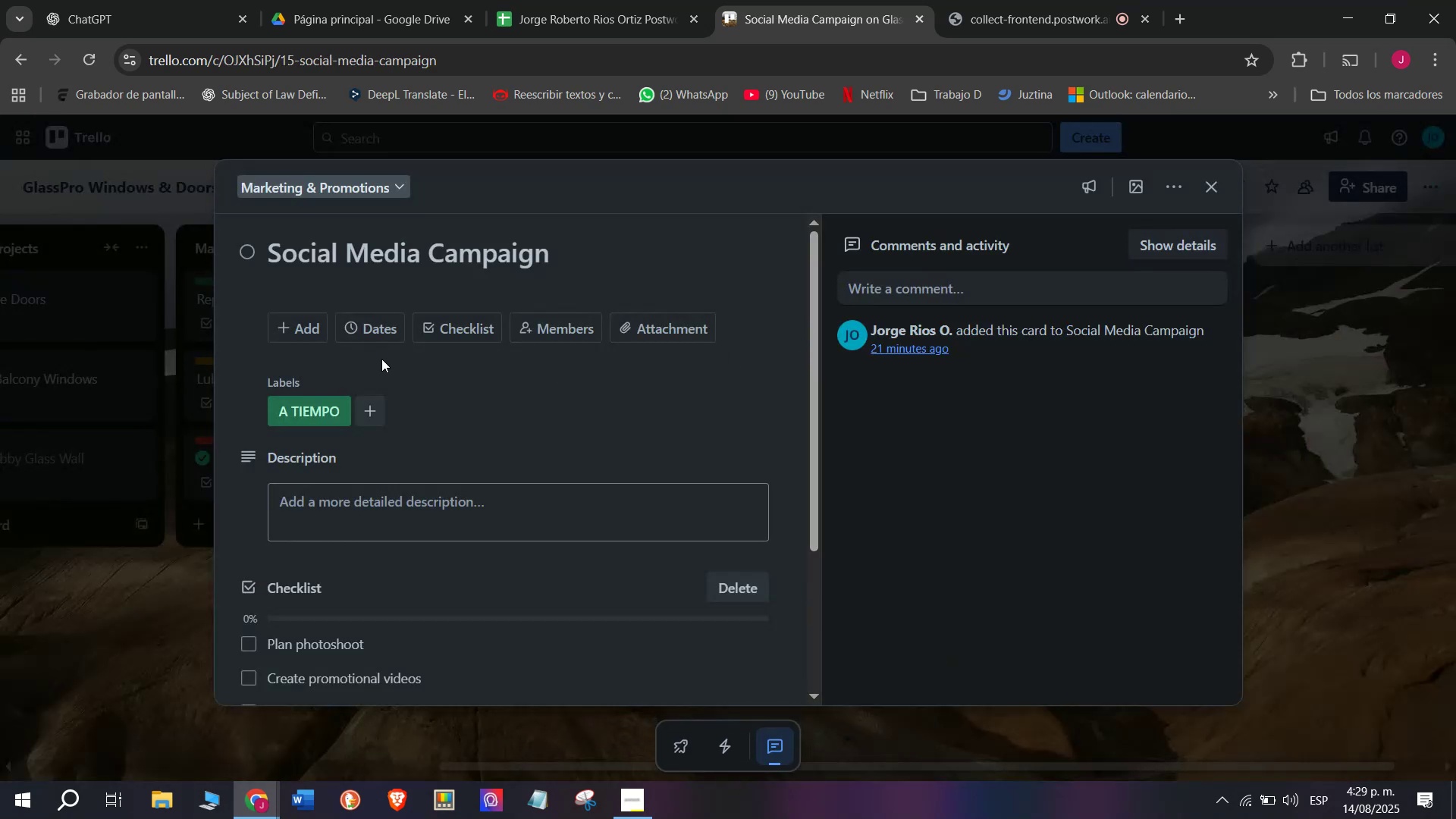 
left_click([374, 340])
 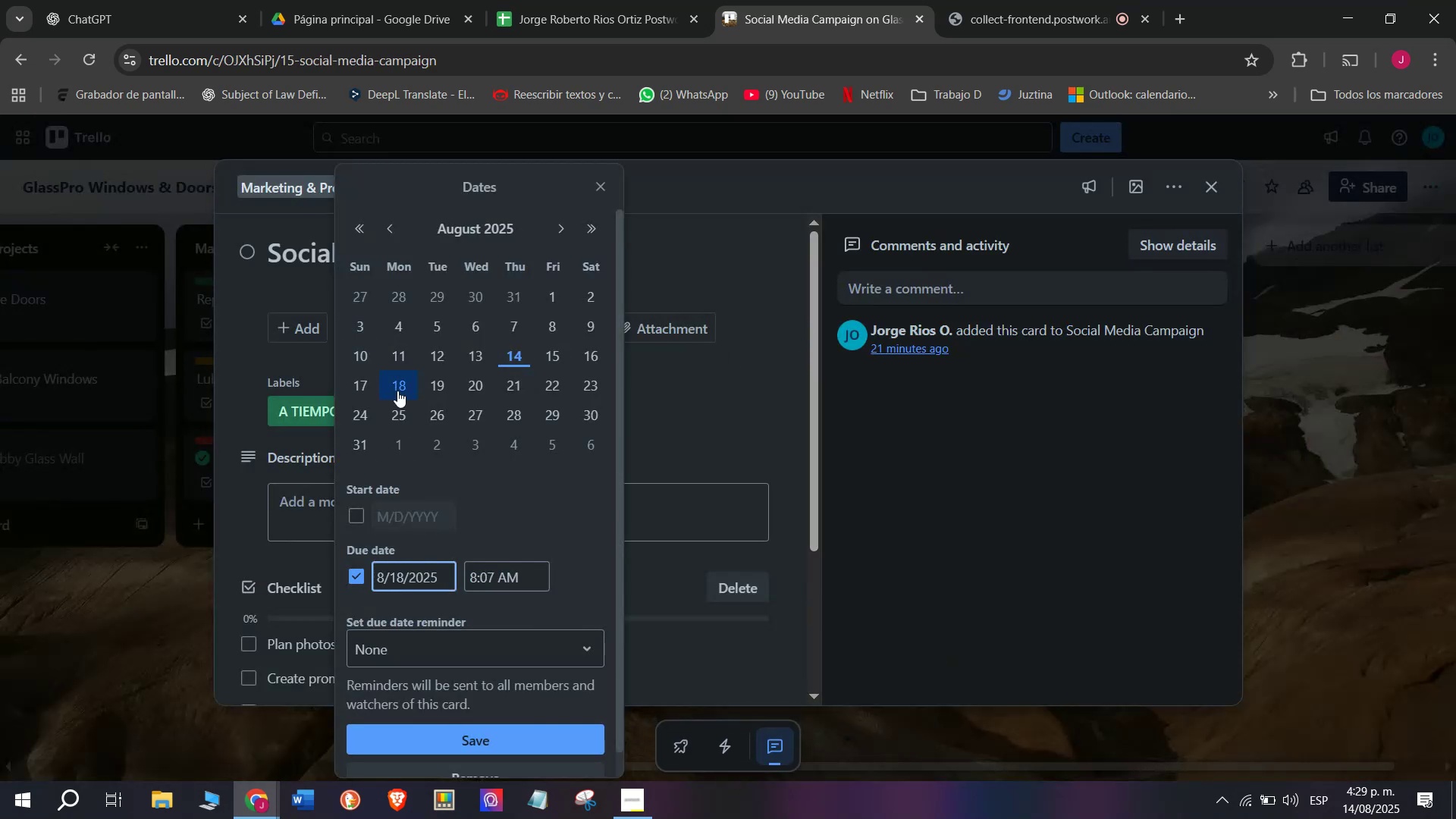 
left_click([397, 384])
 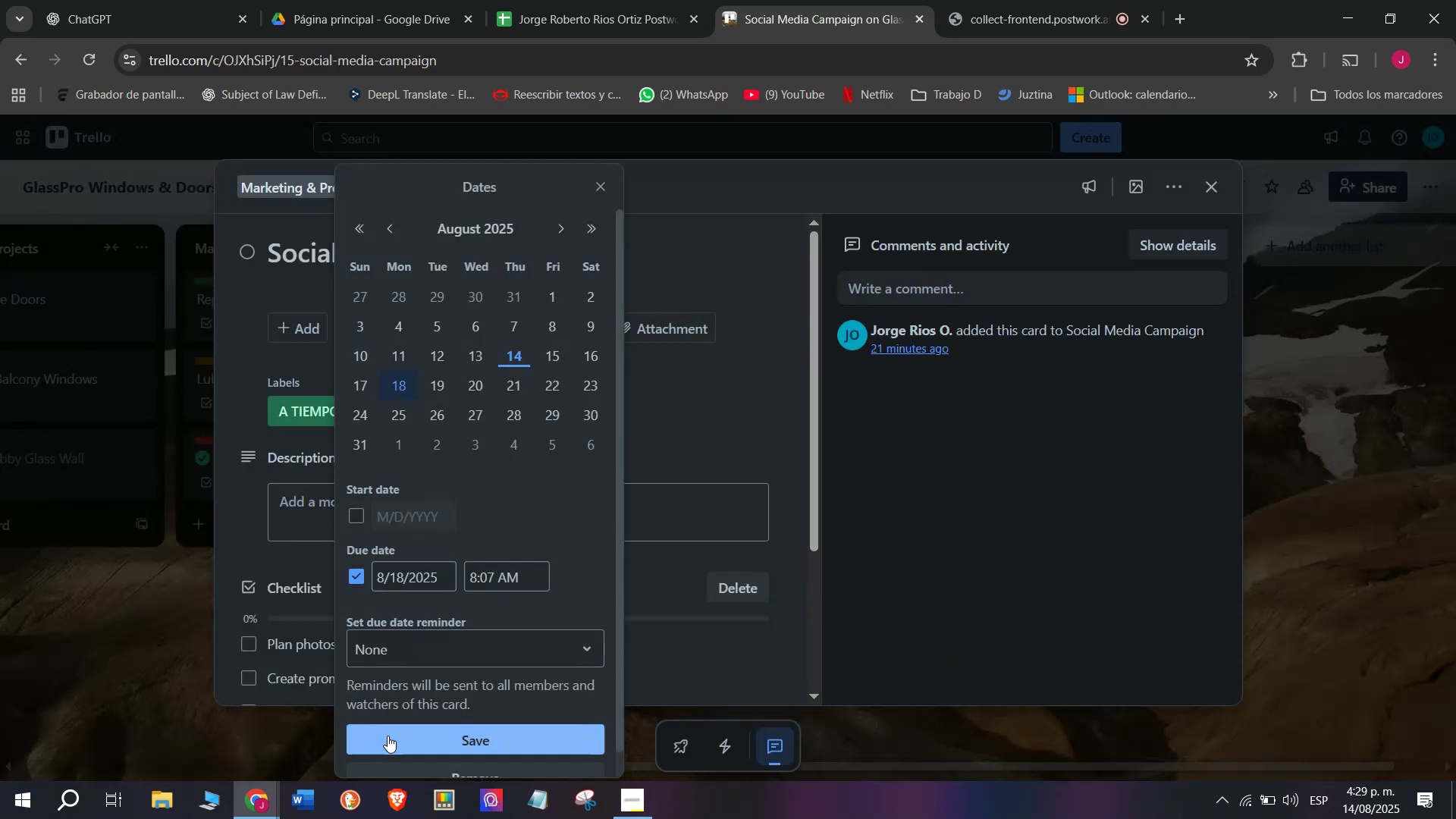 
left_click([390, 742])
 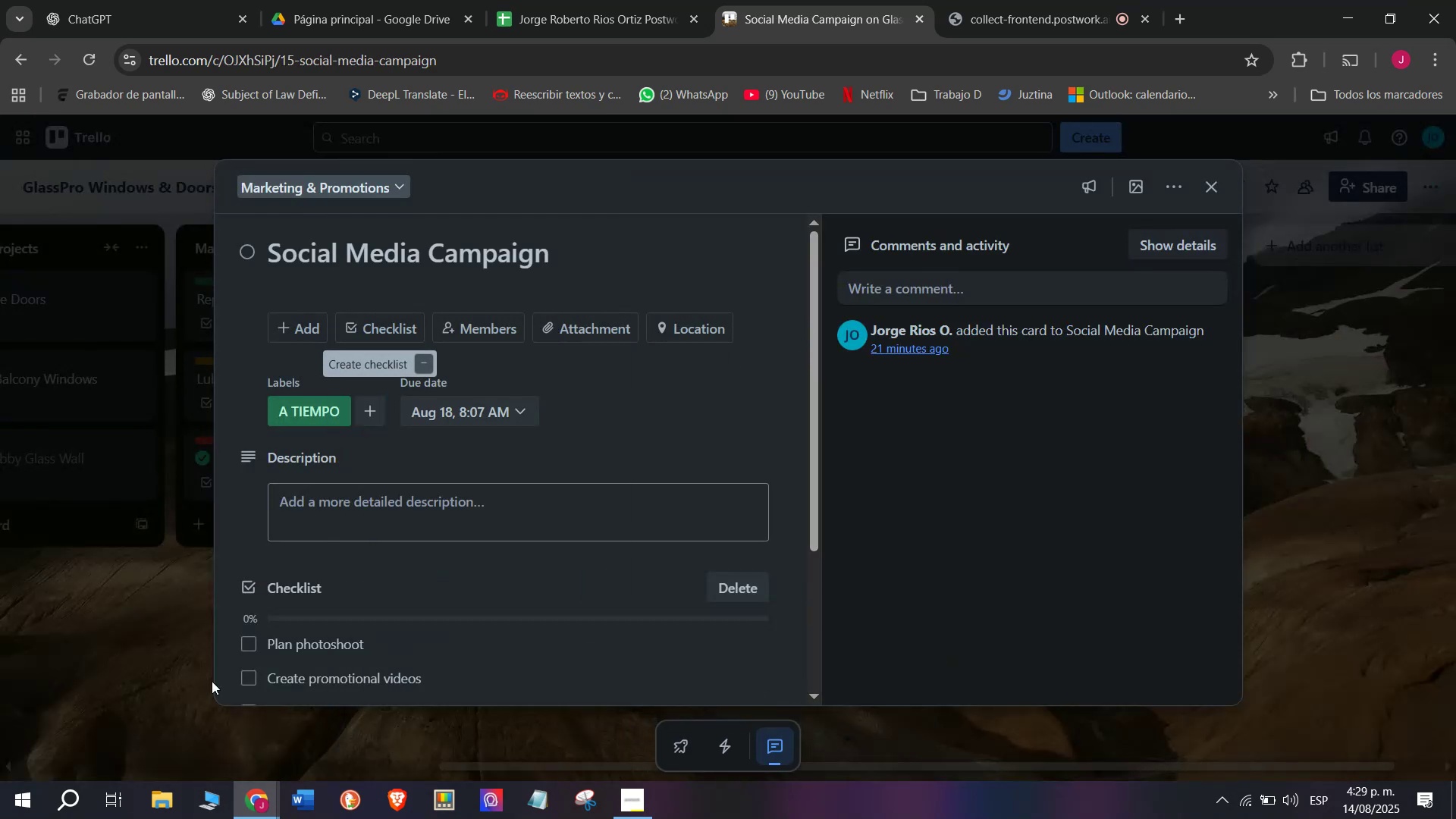 
left_click([150, 691])
 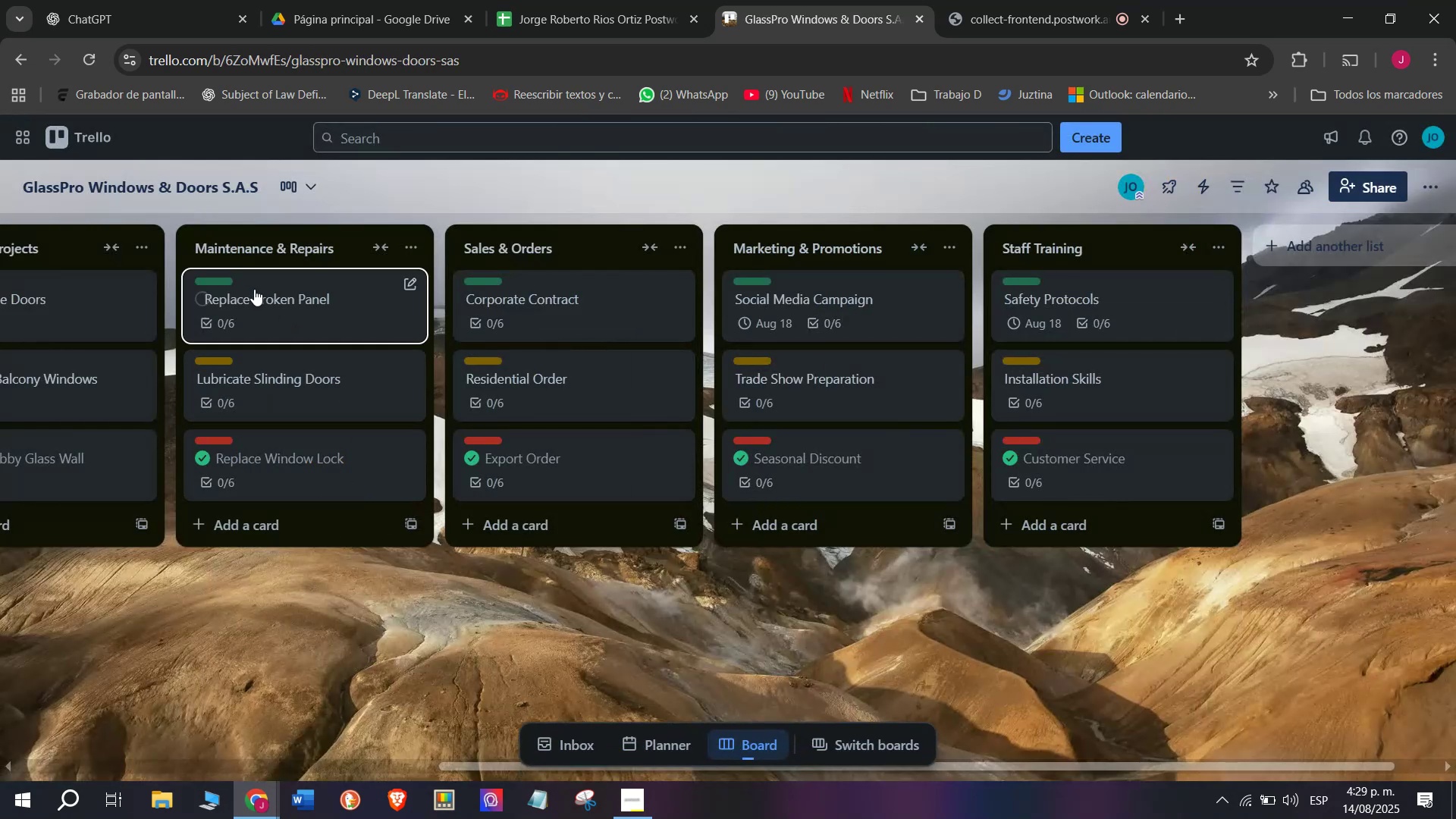 
left_click([246, 283])
 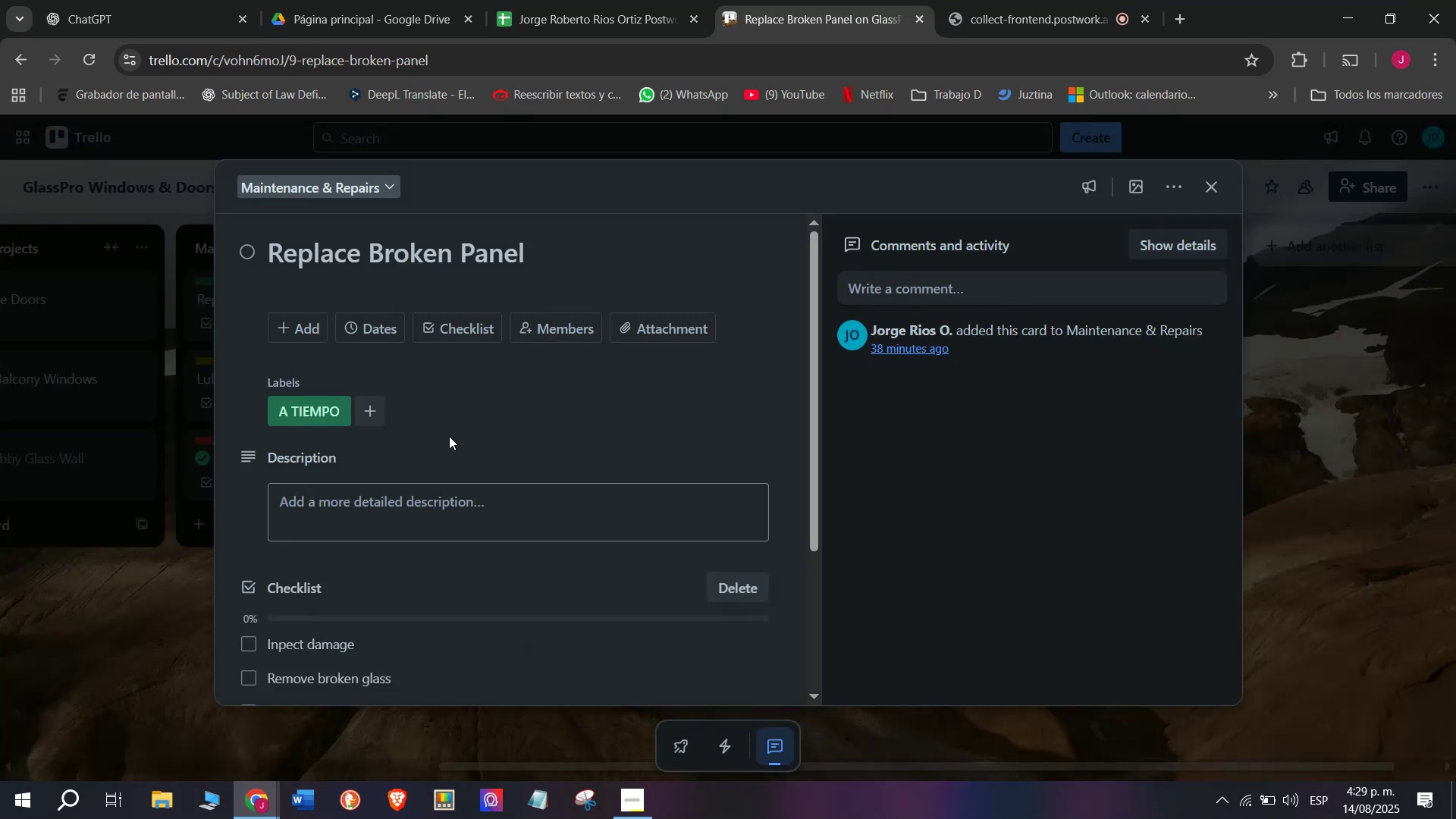 
left_click([367, 321])
 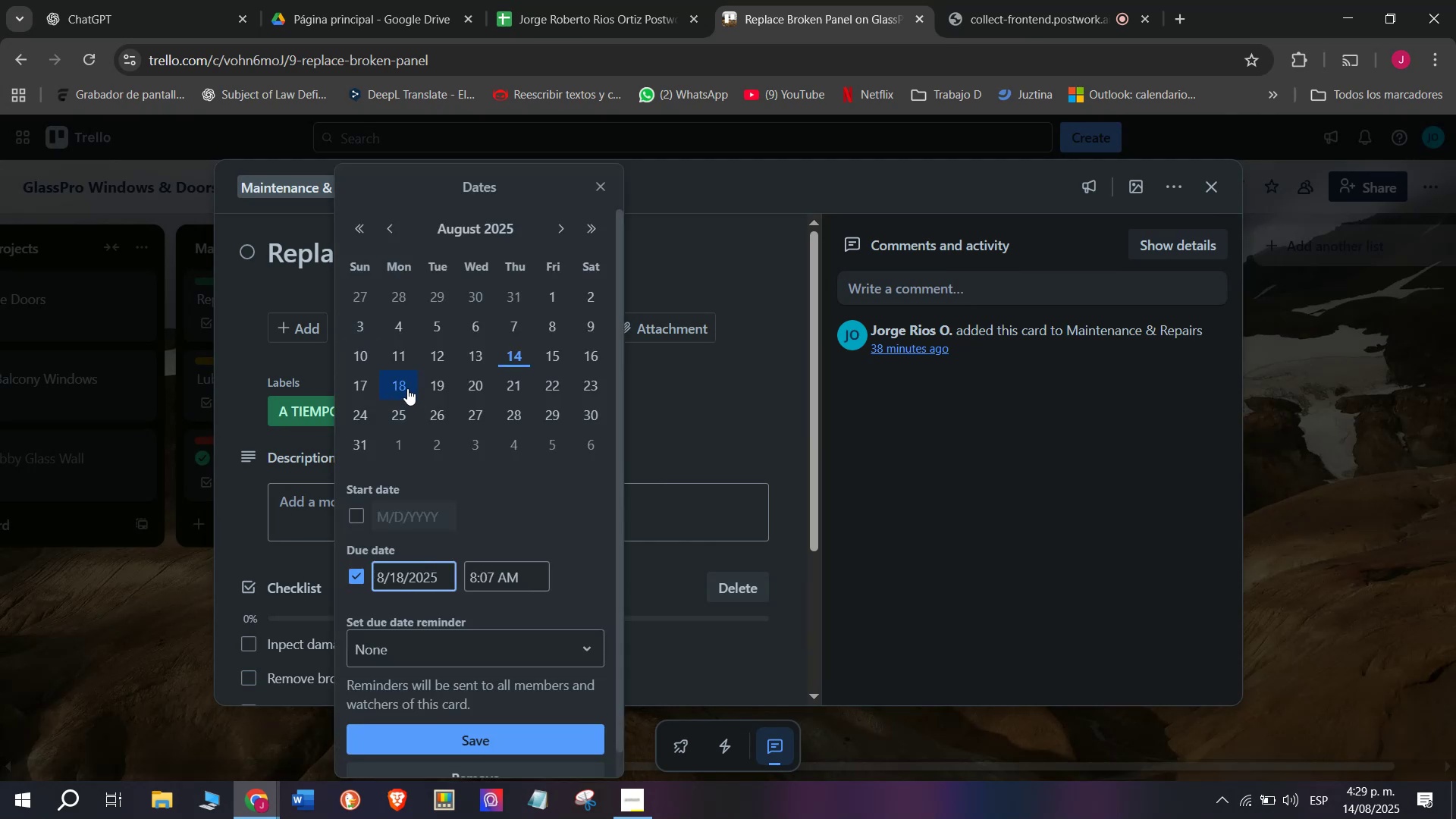 
left_click([403, 387])
 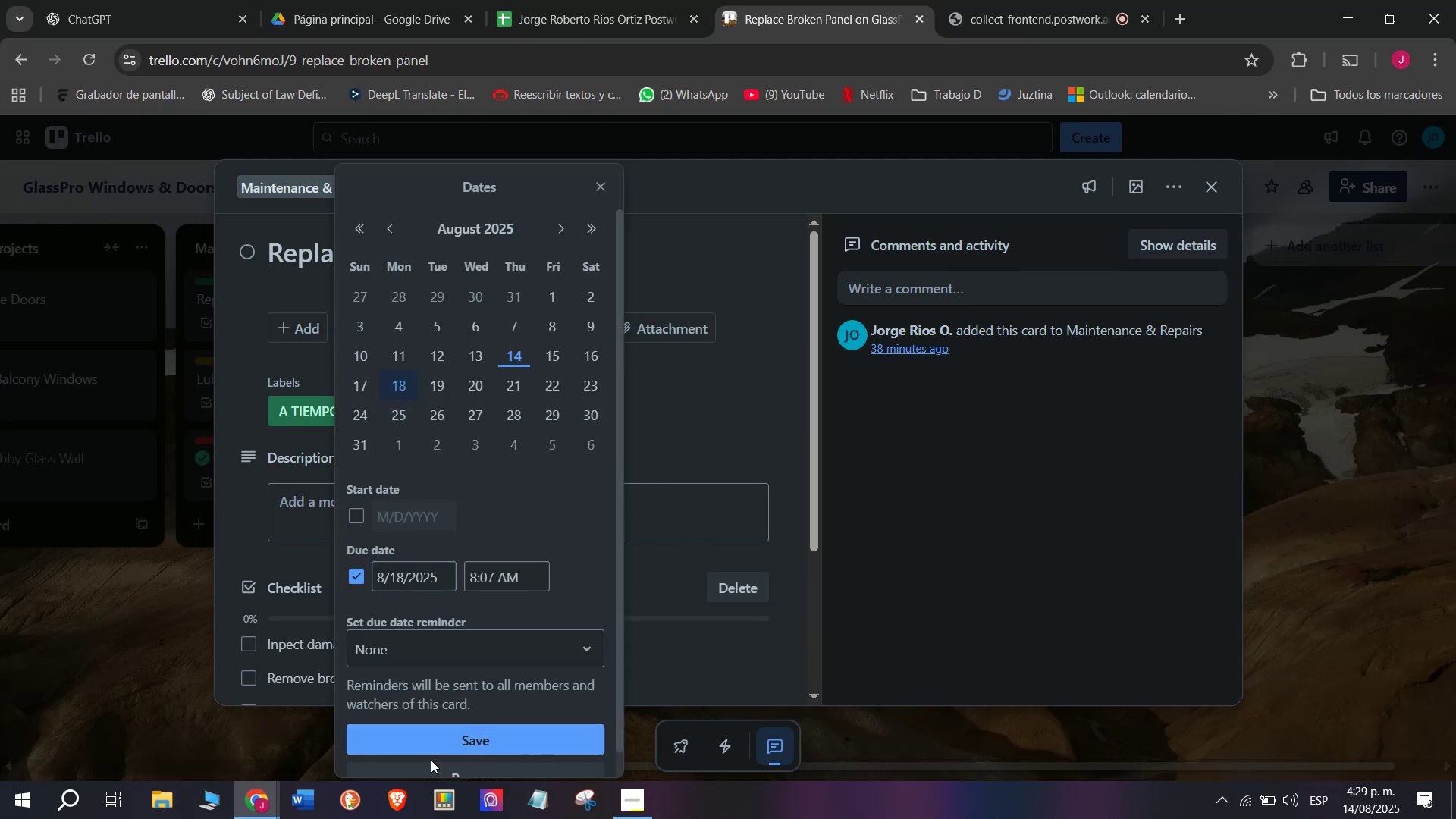 
left_click([432, 742])
 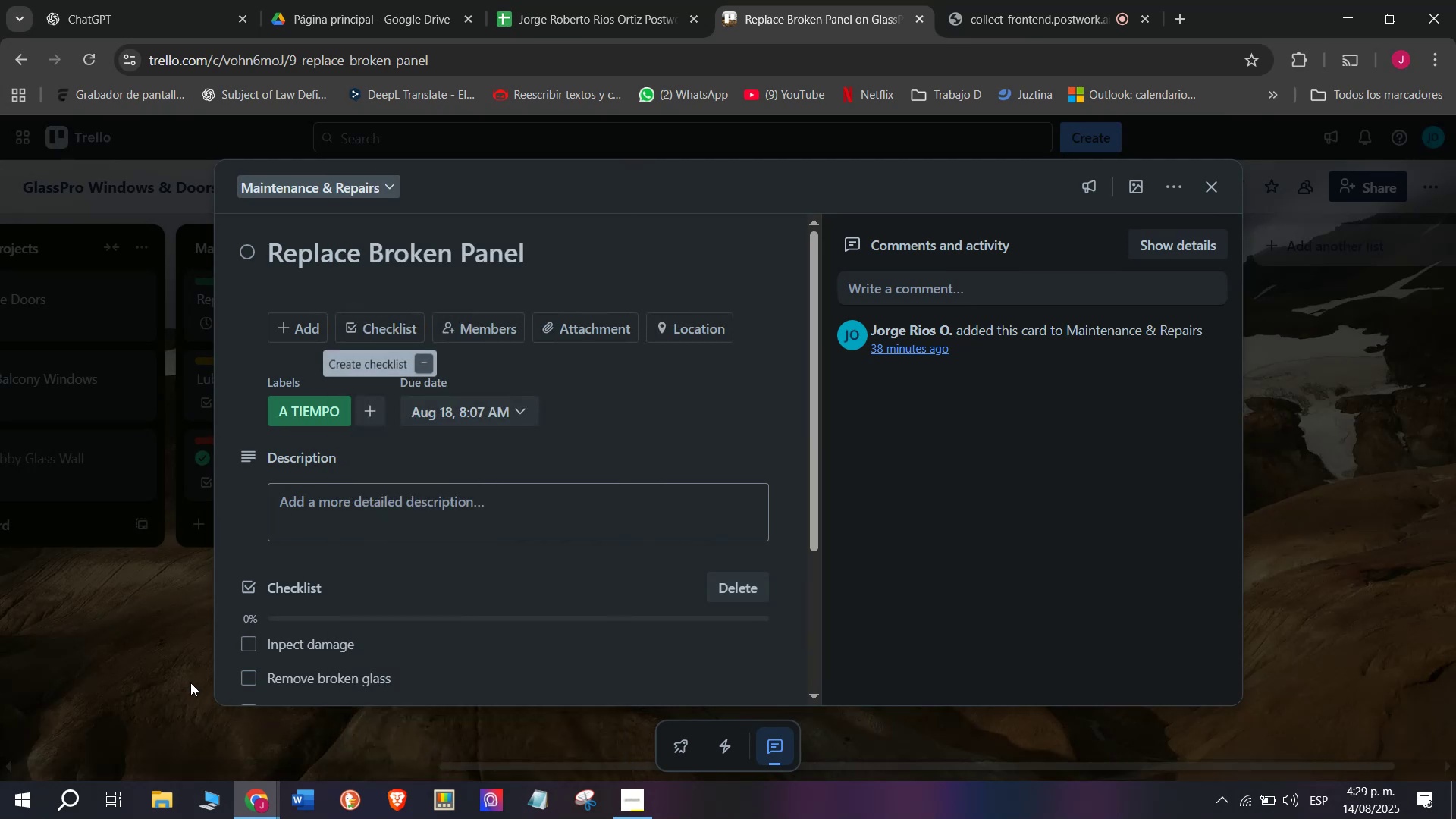 
left_click_drag(start_coordinate=[137, 657], to_coordinate=[133, 657])
 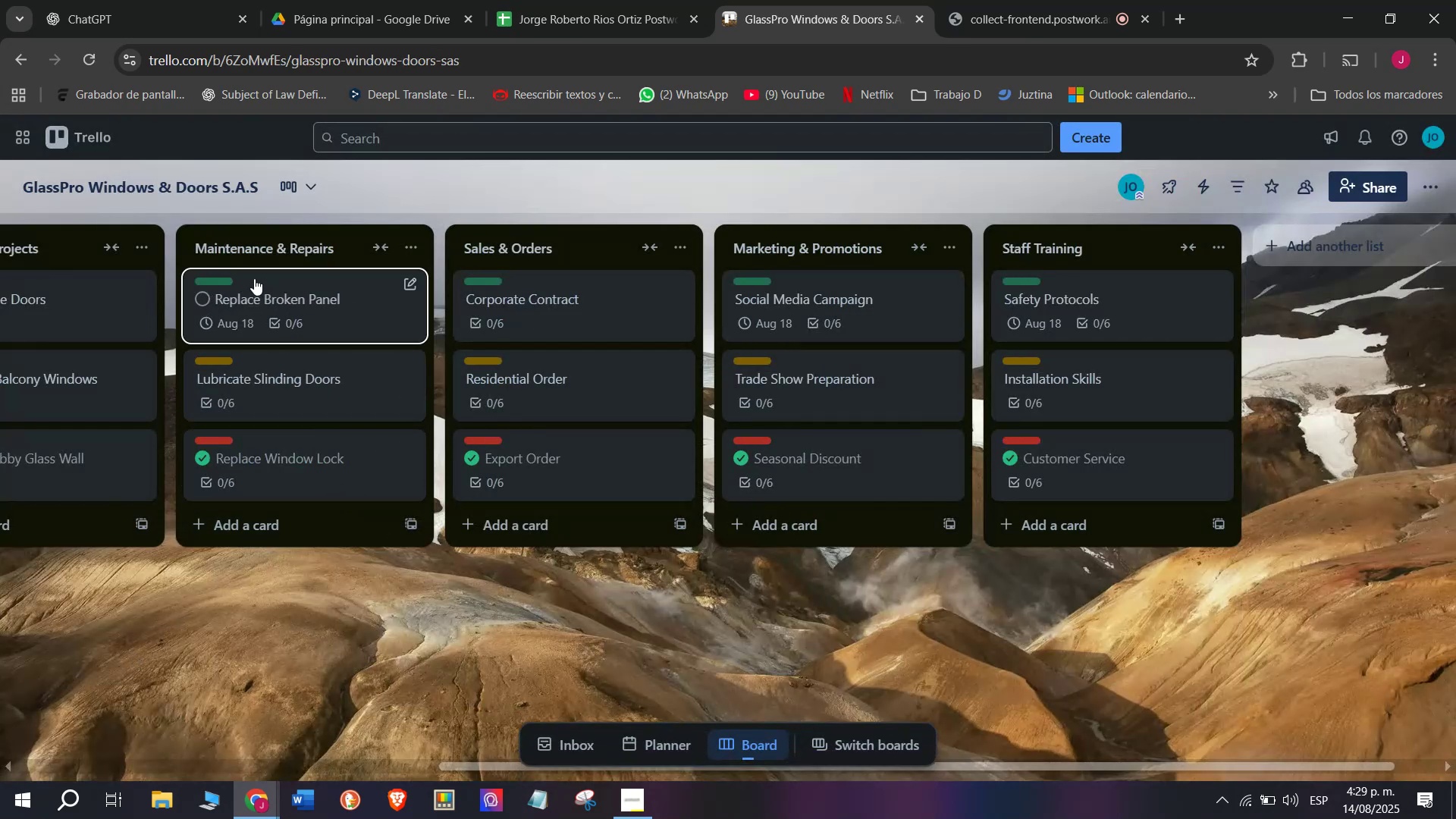 
left_click([251, 278])
 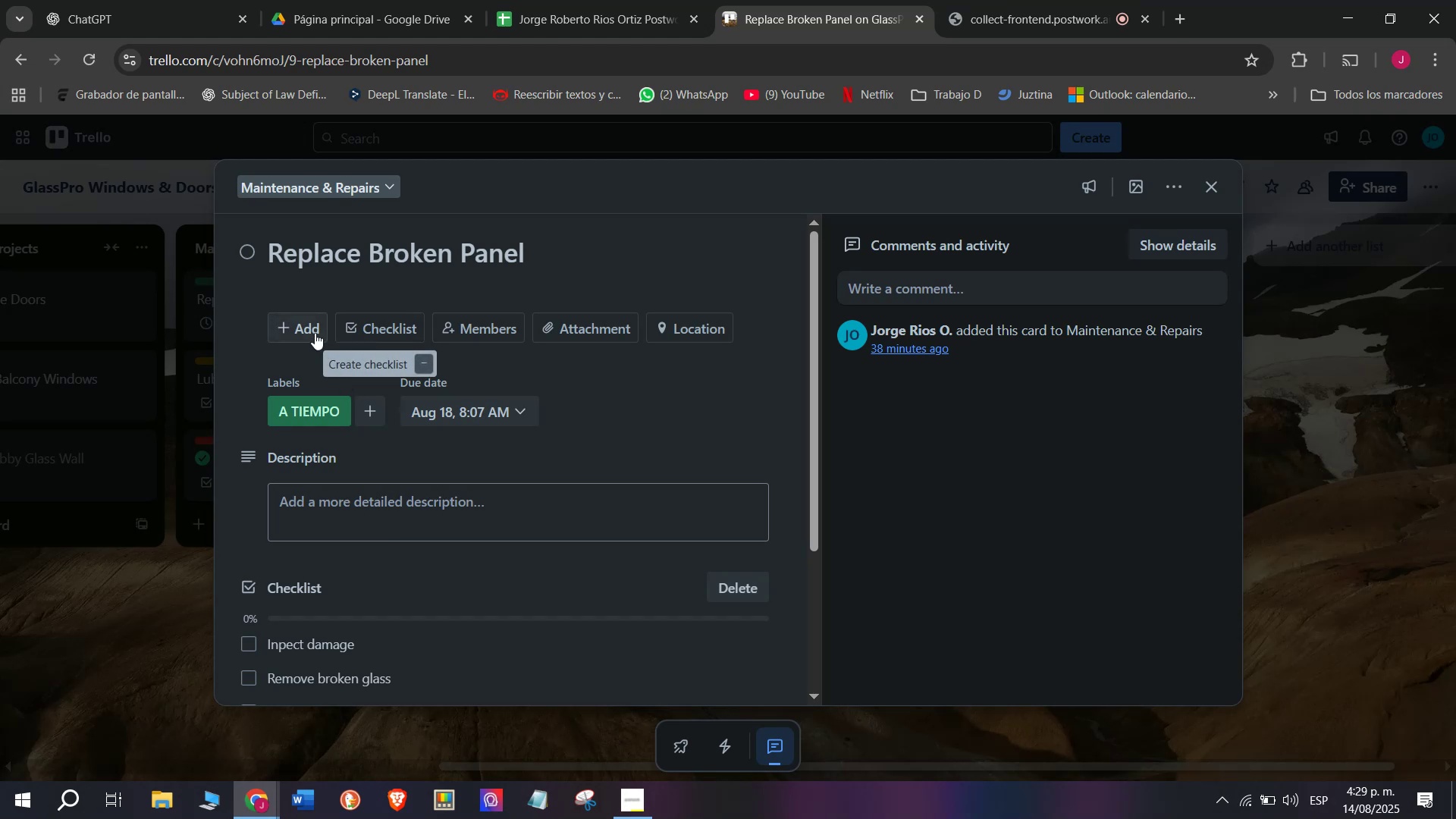 
wait(5.8)
 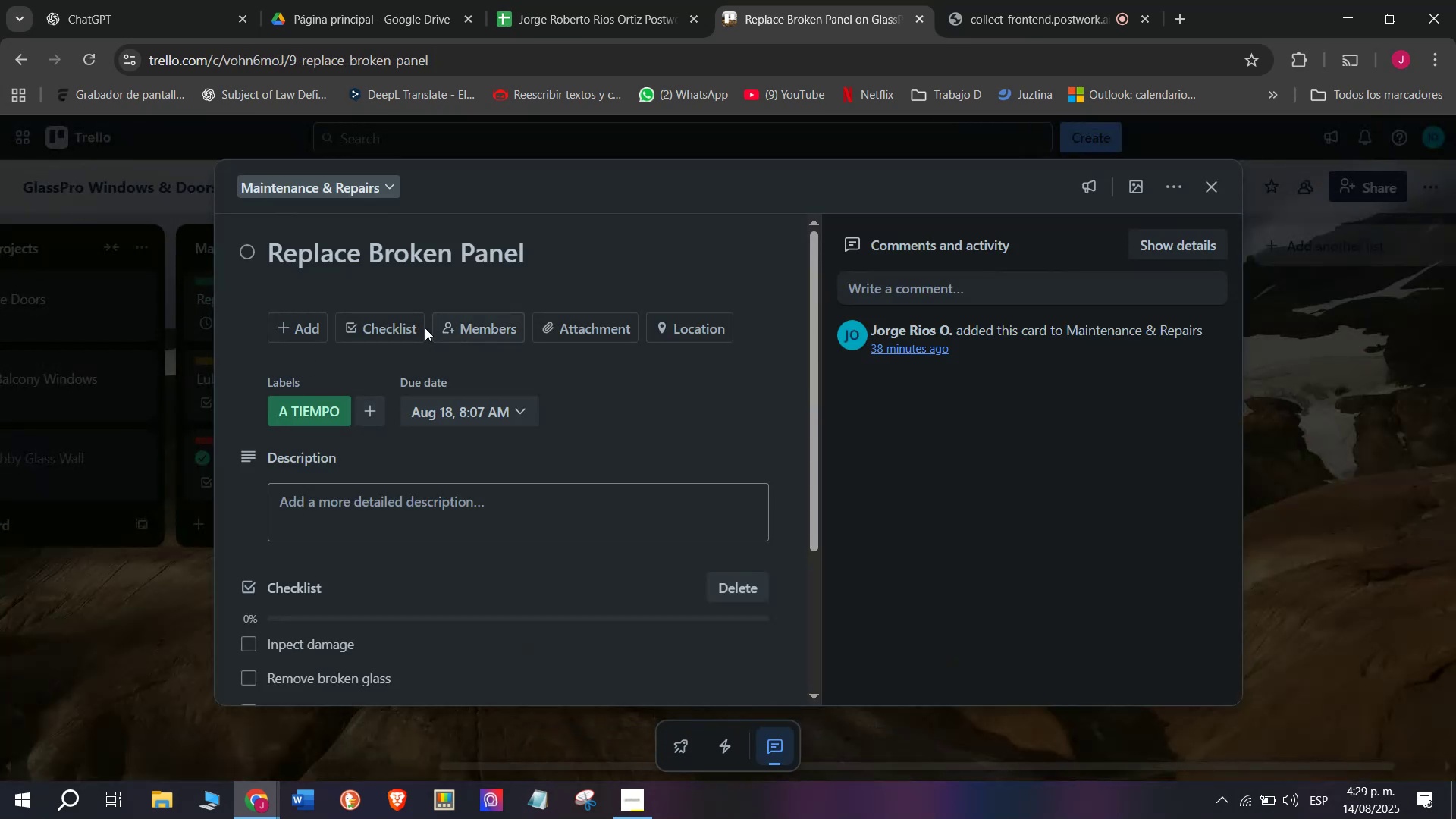 
left_click([121, 621])
 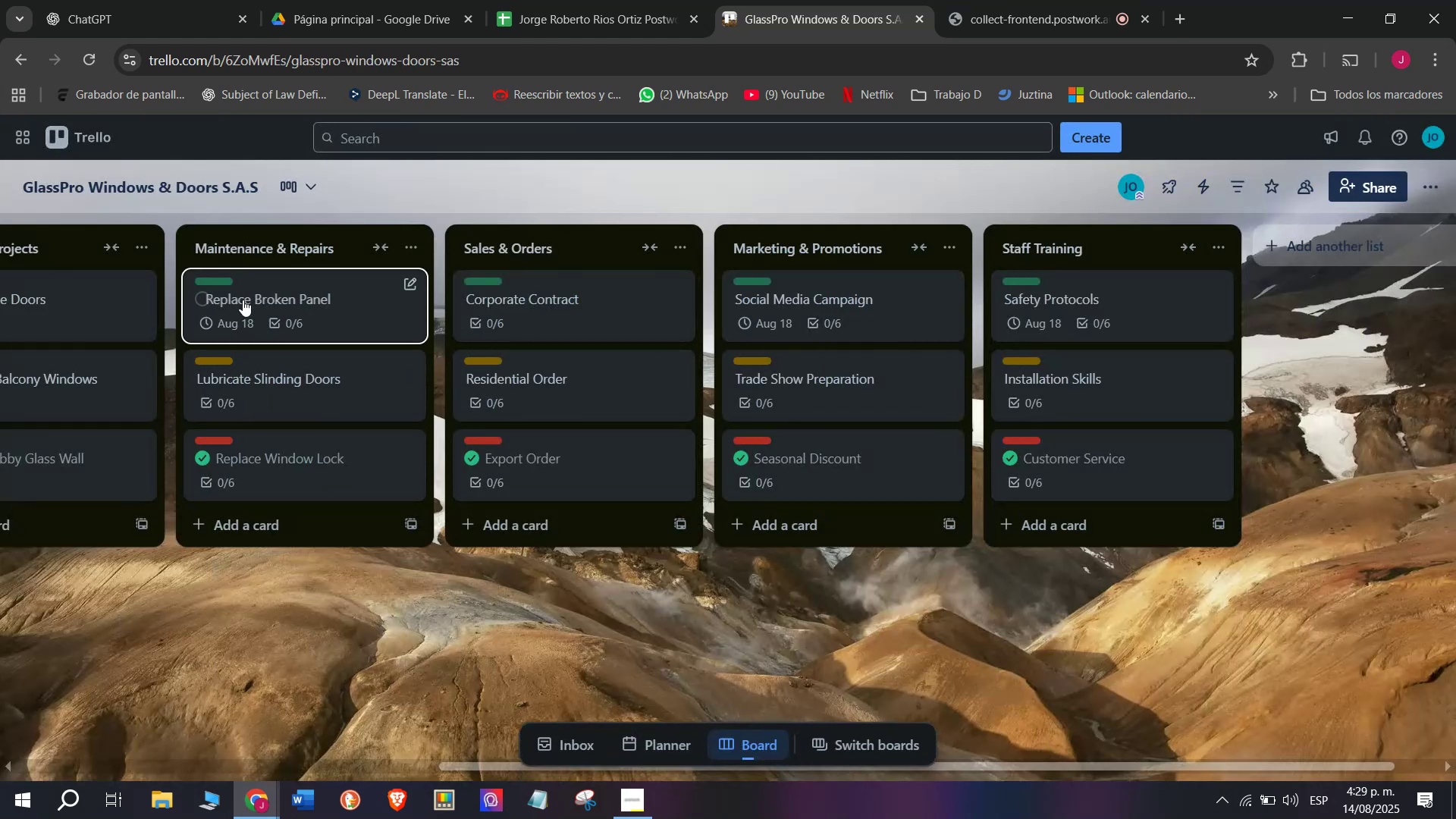 
left_click([255, 290])
 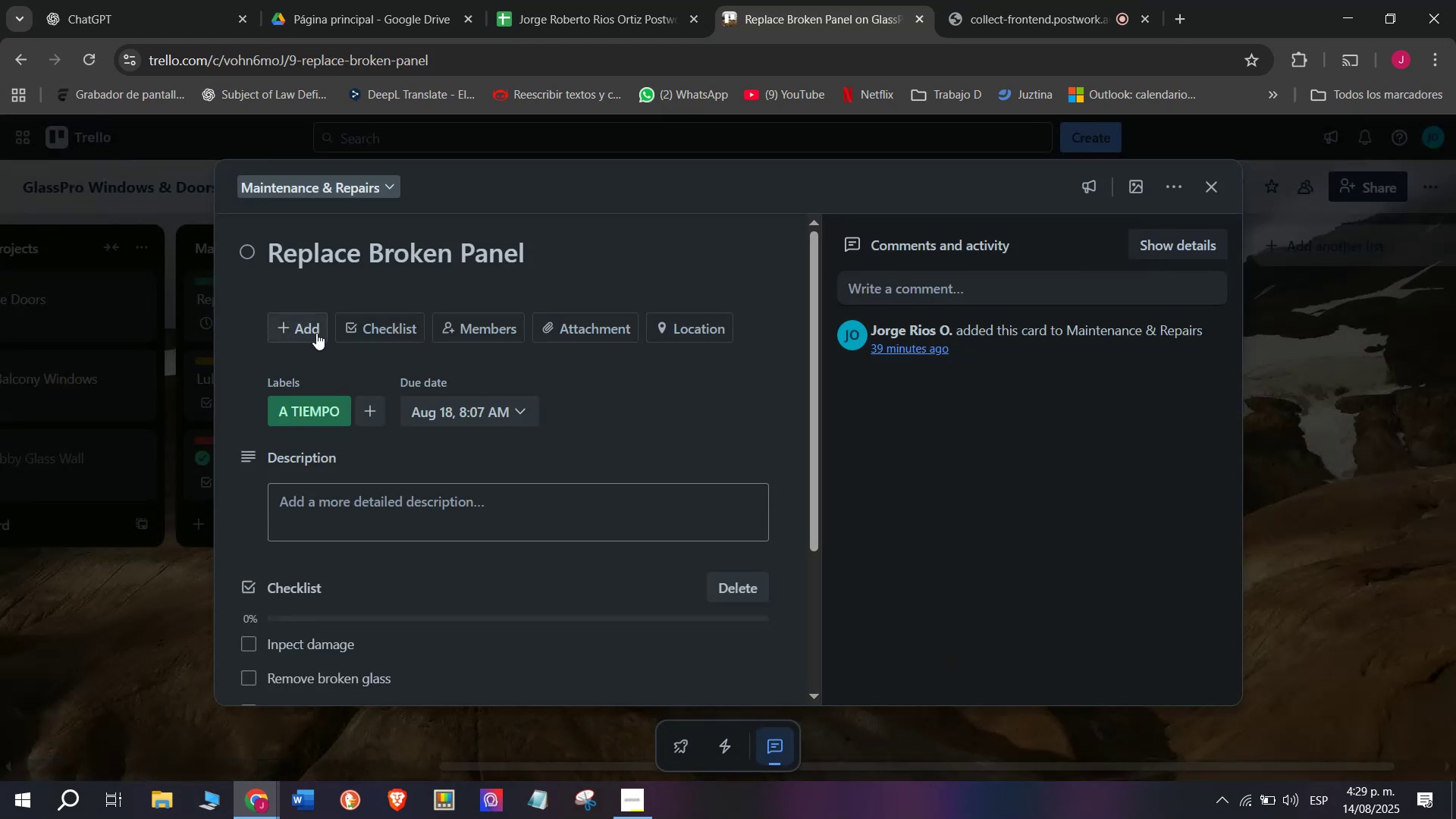 
wait(5.81)
 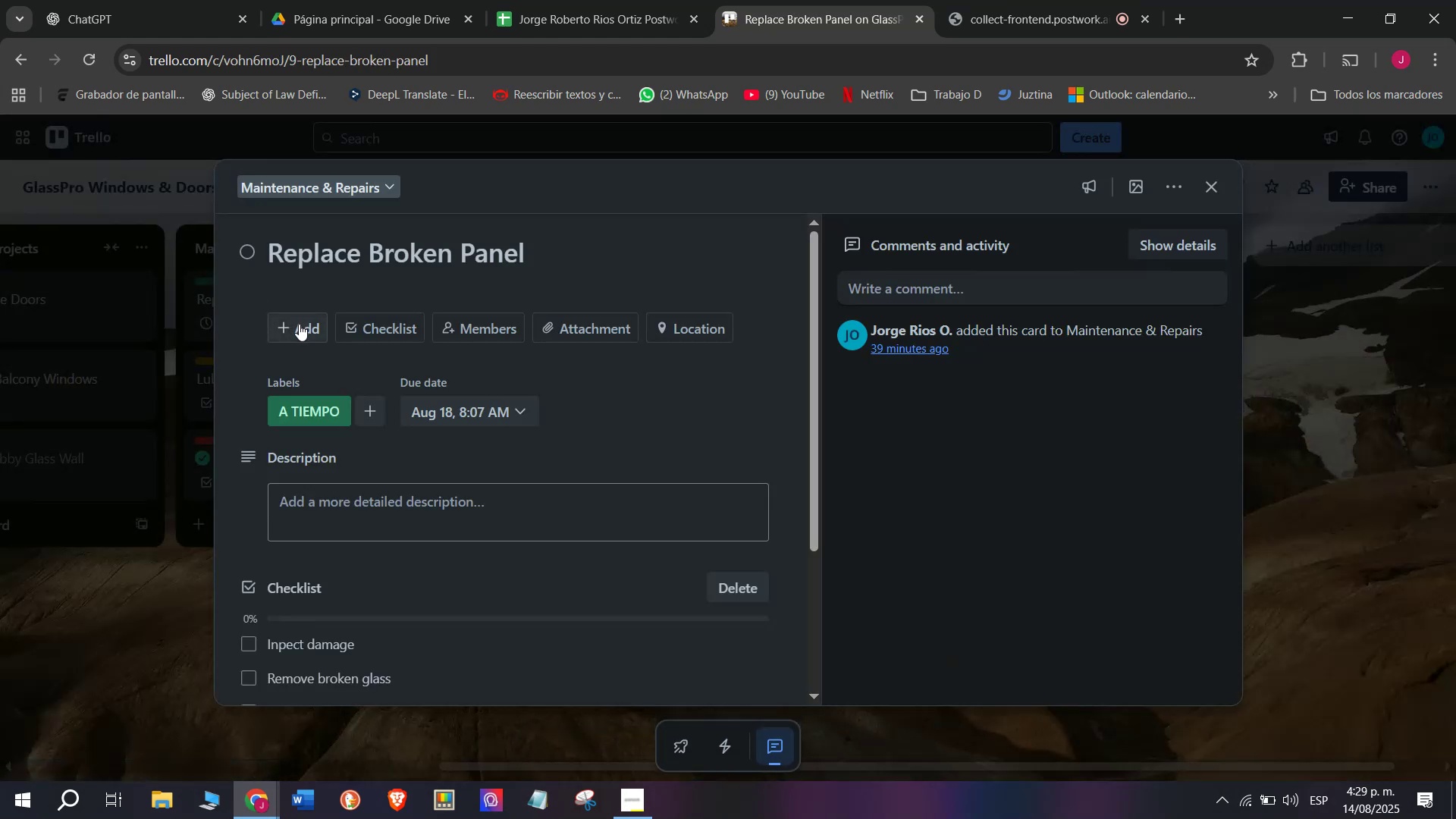 
left_click([156, 600])
 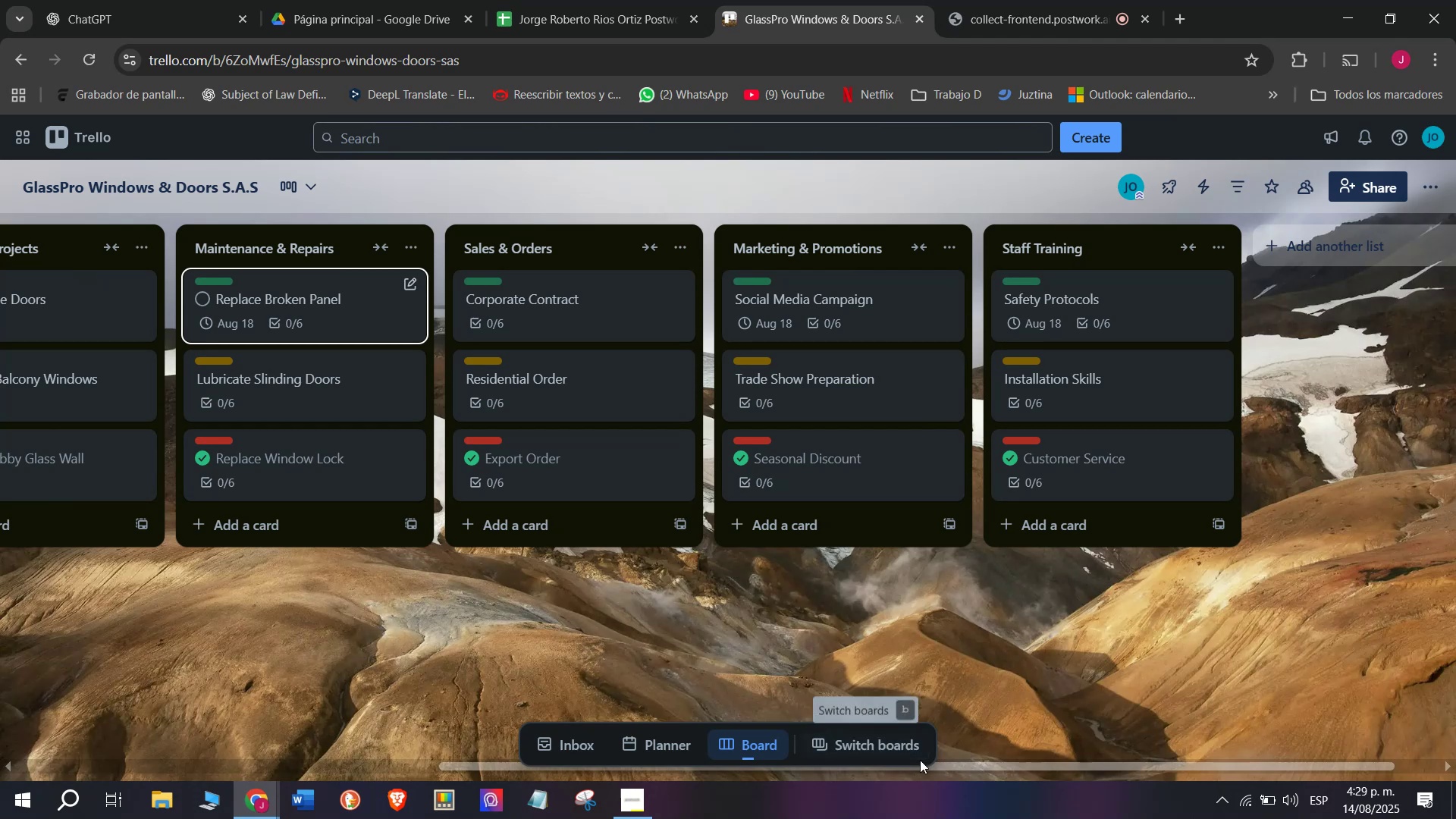 
left_click_drag(start_coordinate=[935, 768], to_coordinate=[742, 767])
 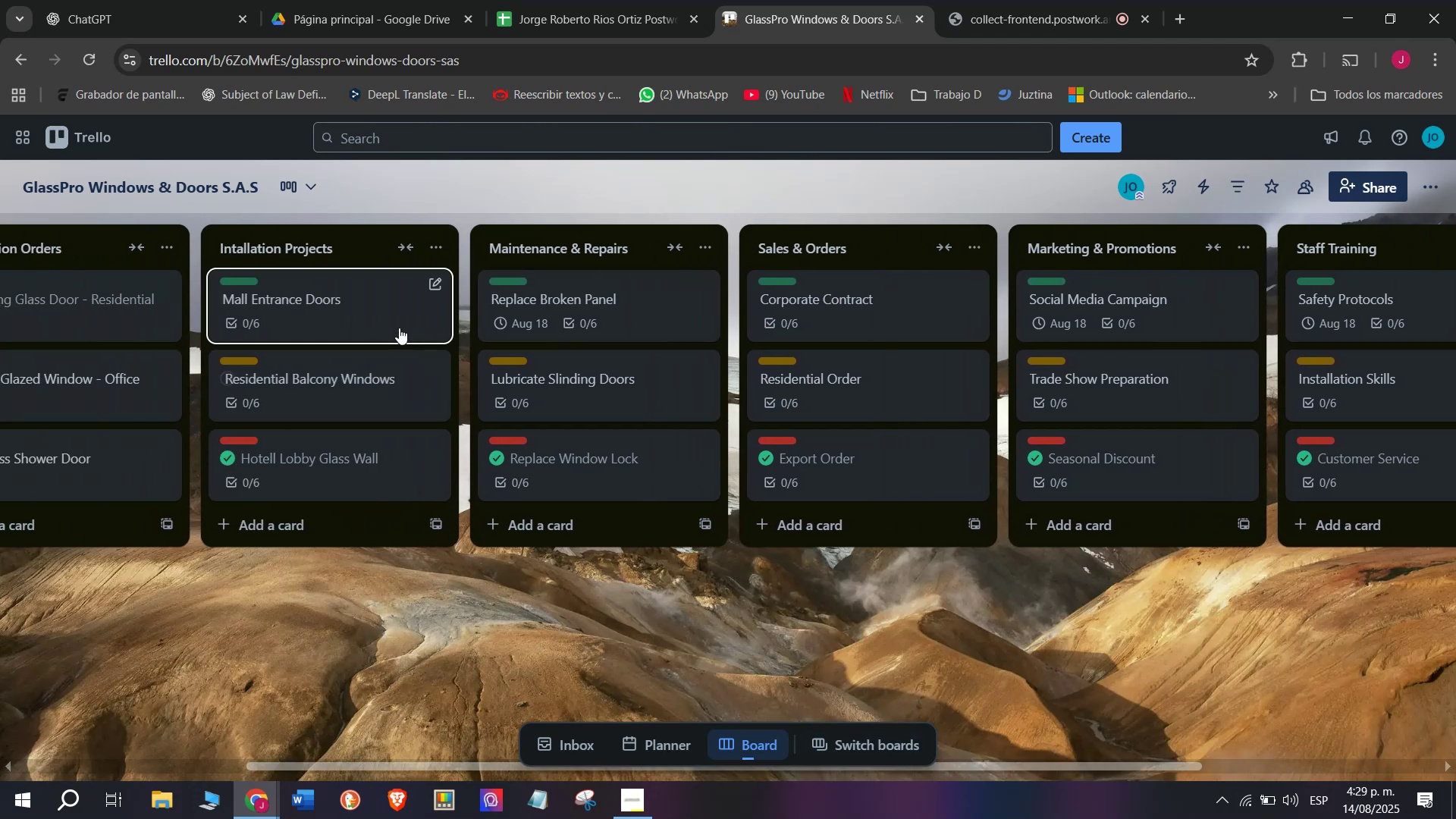 
left_click([389, 304])
 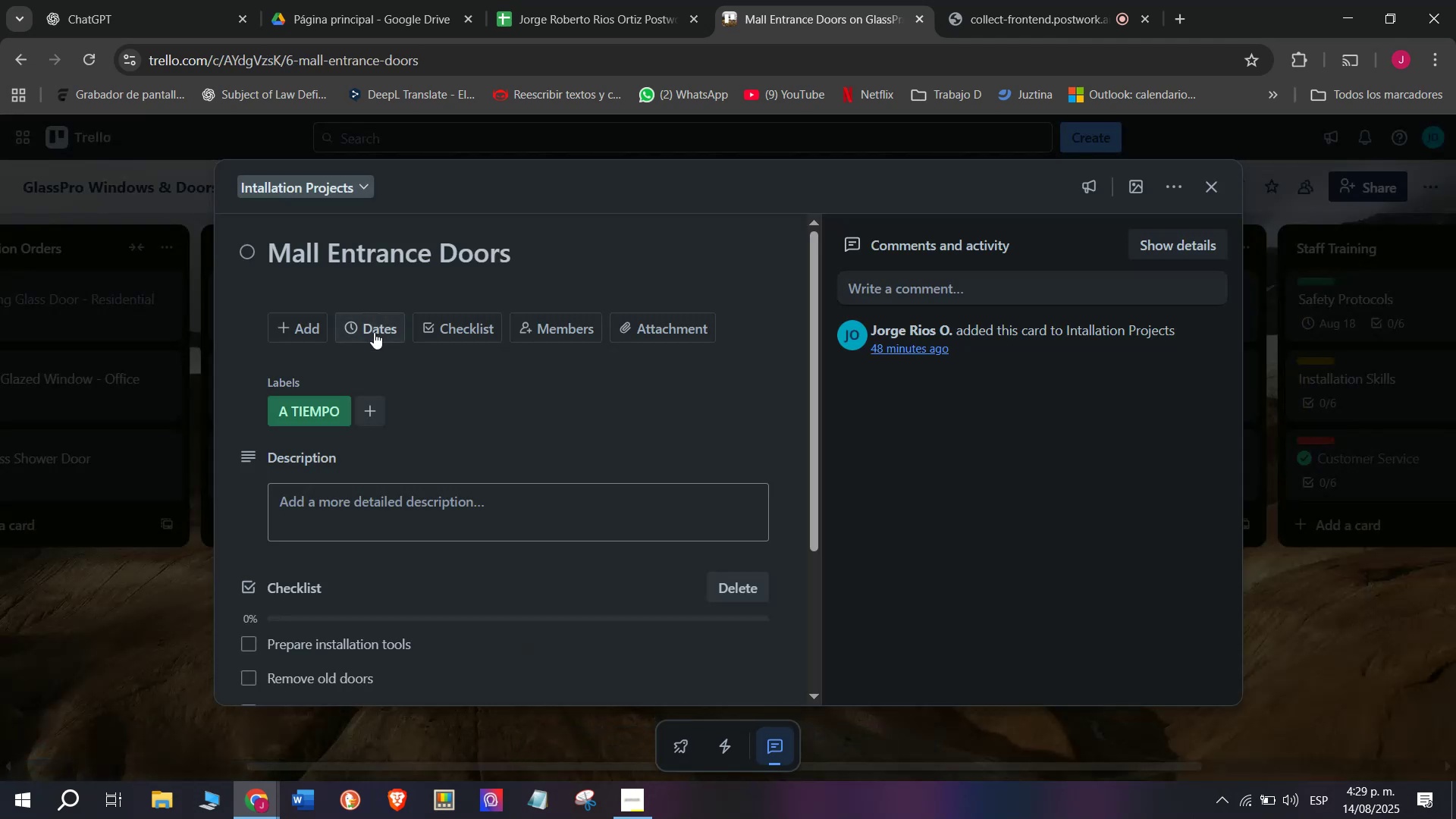 
left_click([374, 333])
 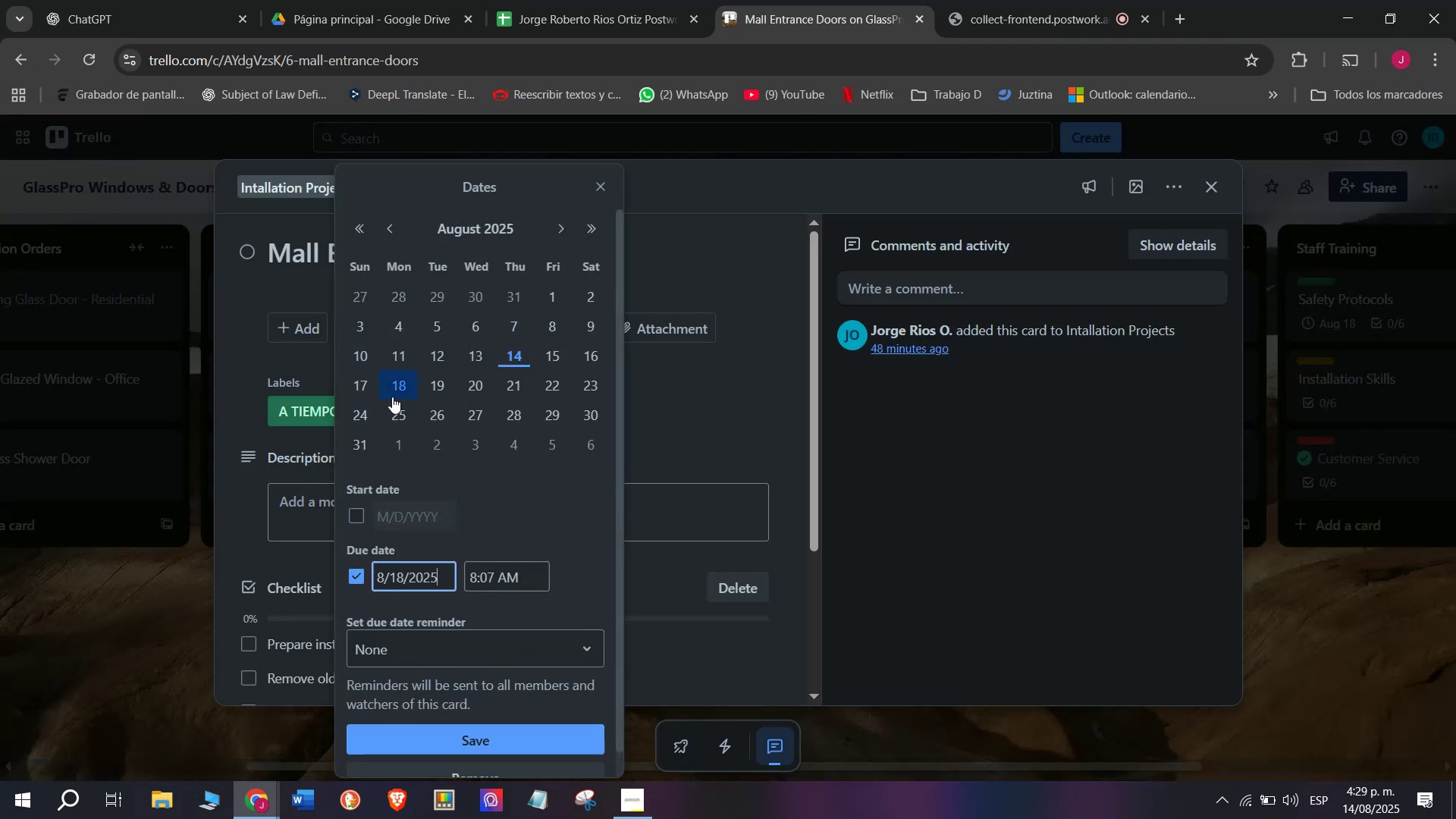 
left_click([394, 398])
 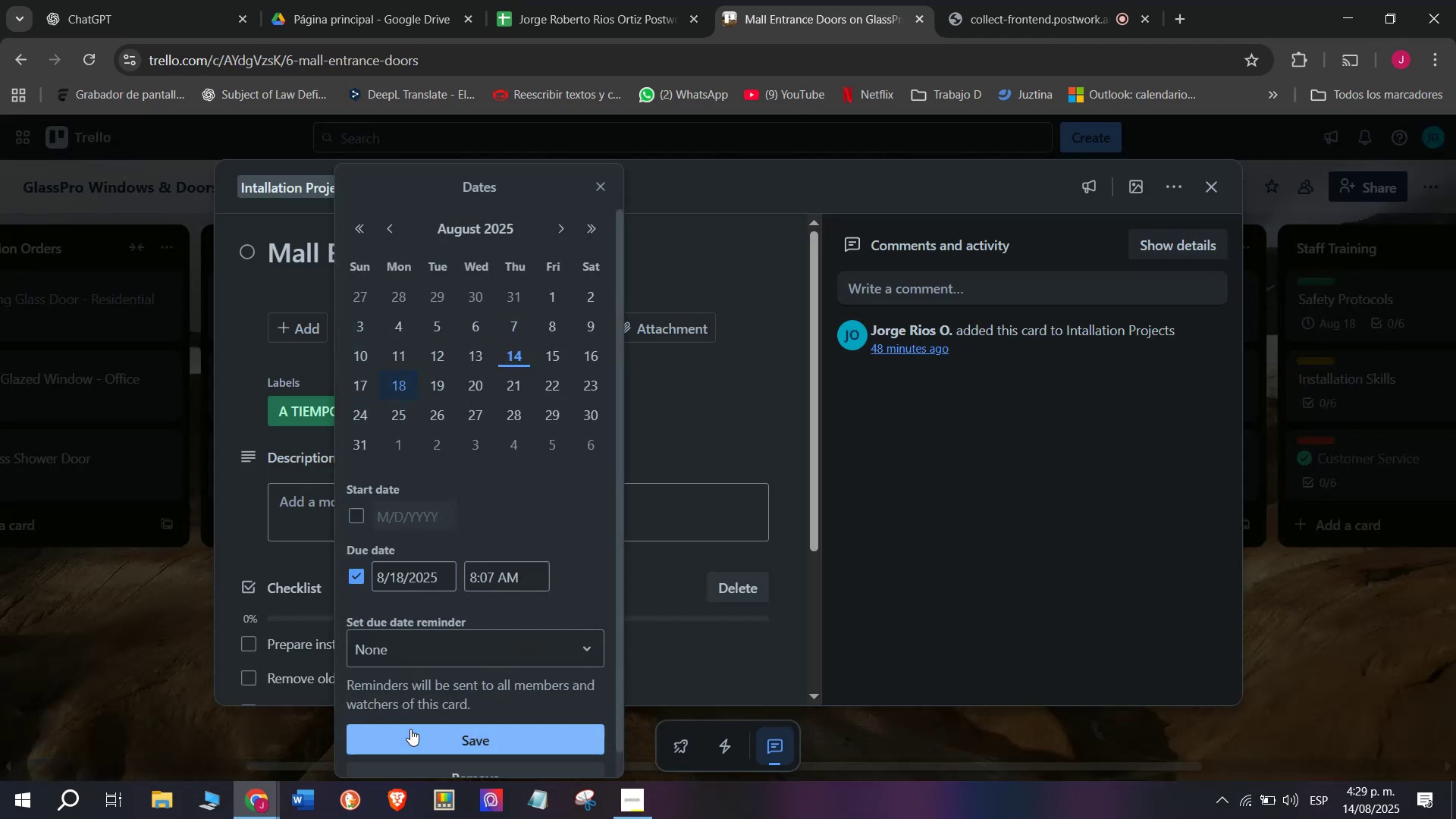 
left_click([413, 737])
 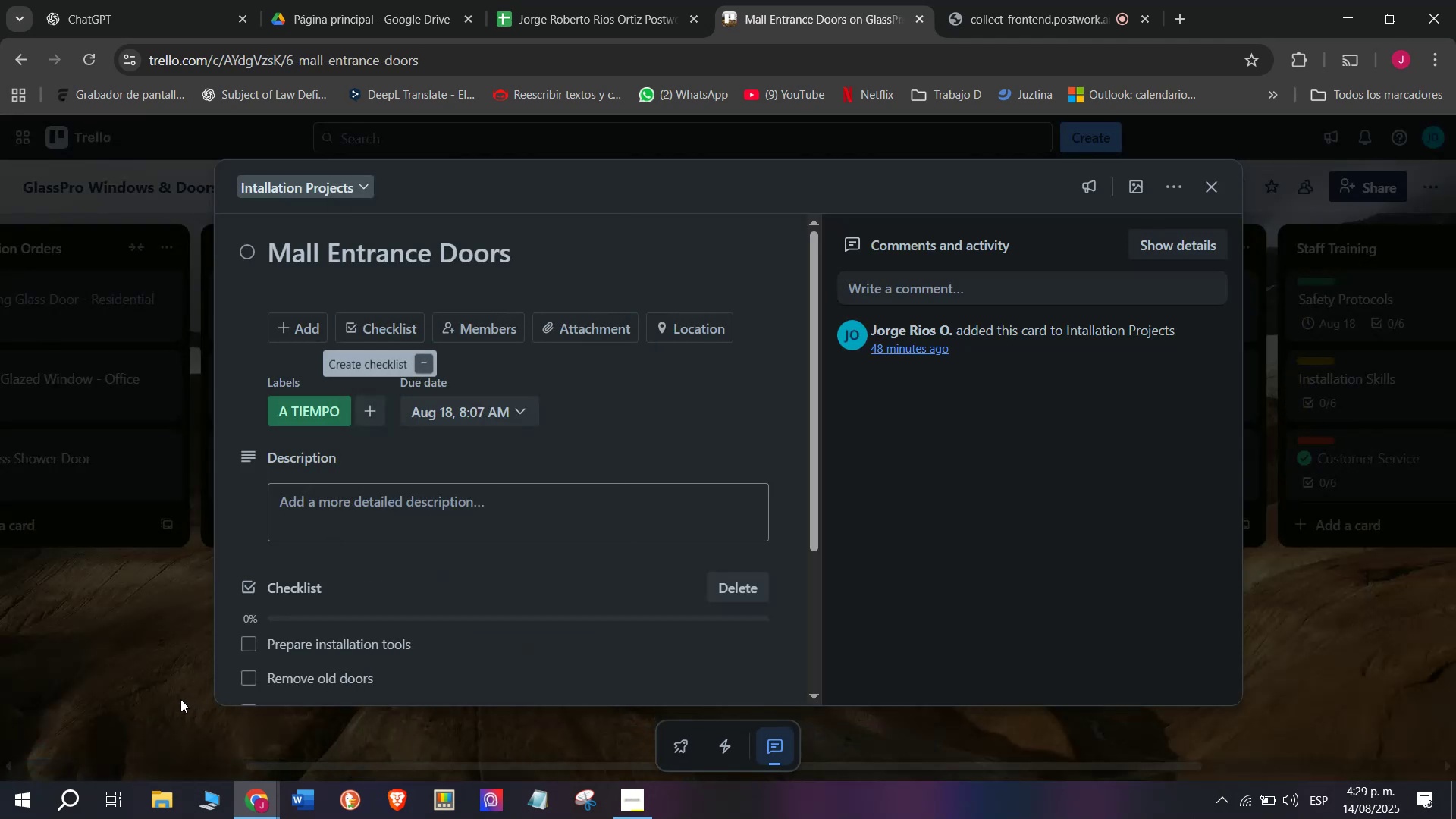 
left_click([149, 699])
 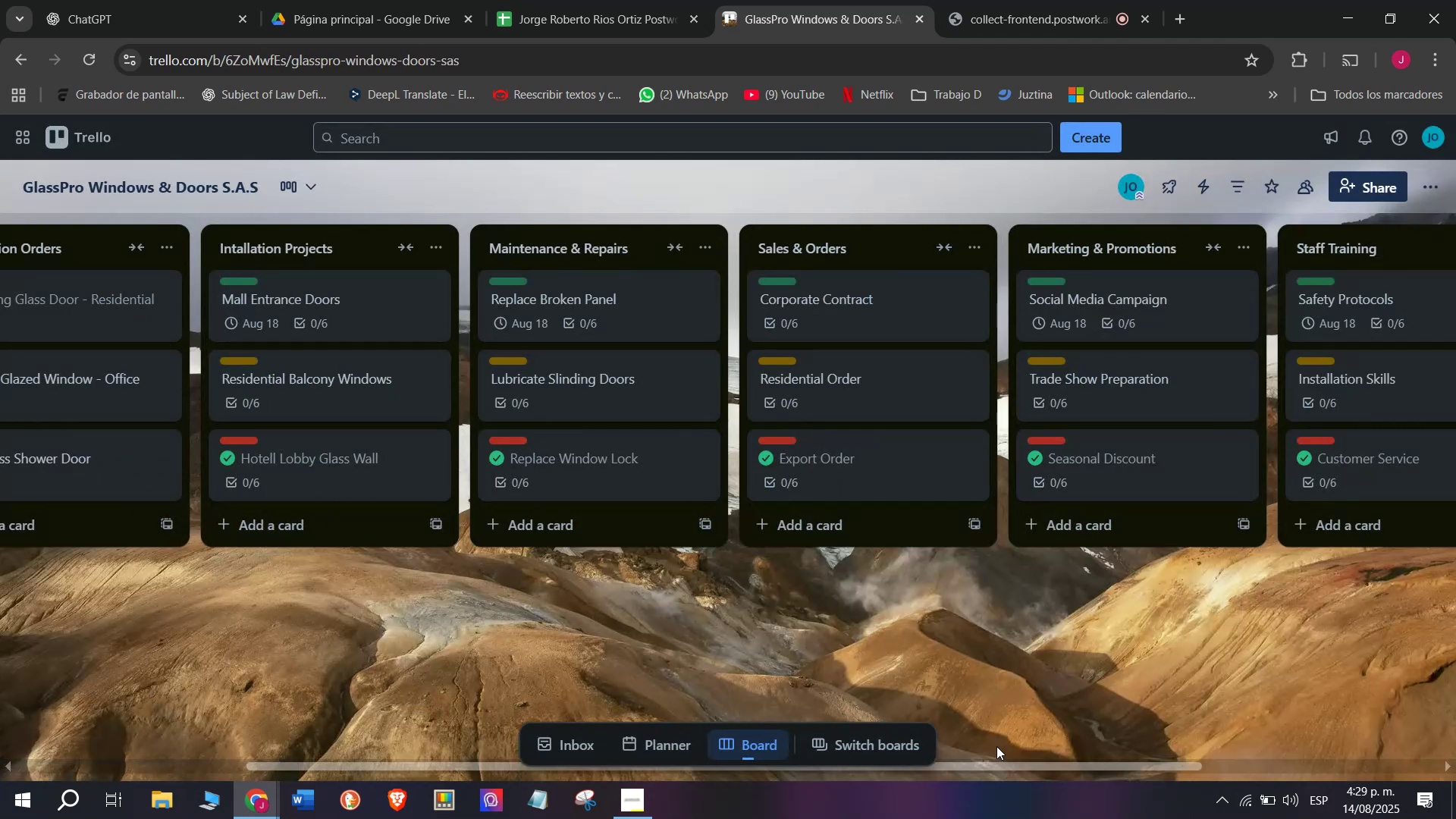 
left_click_drag(start_coordinate=[1007, 764], to_coordinate=[855, 770])
 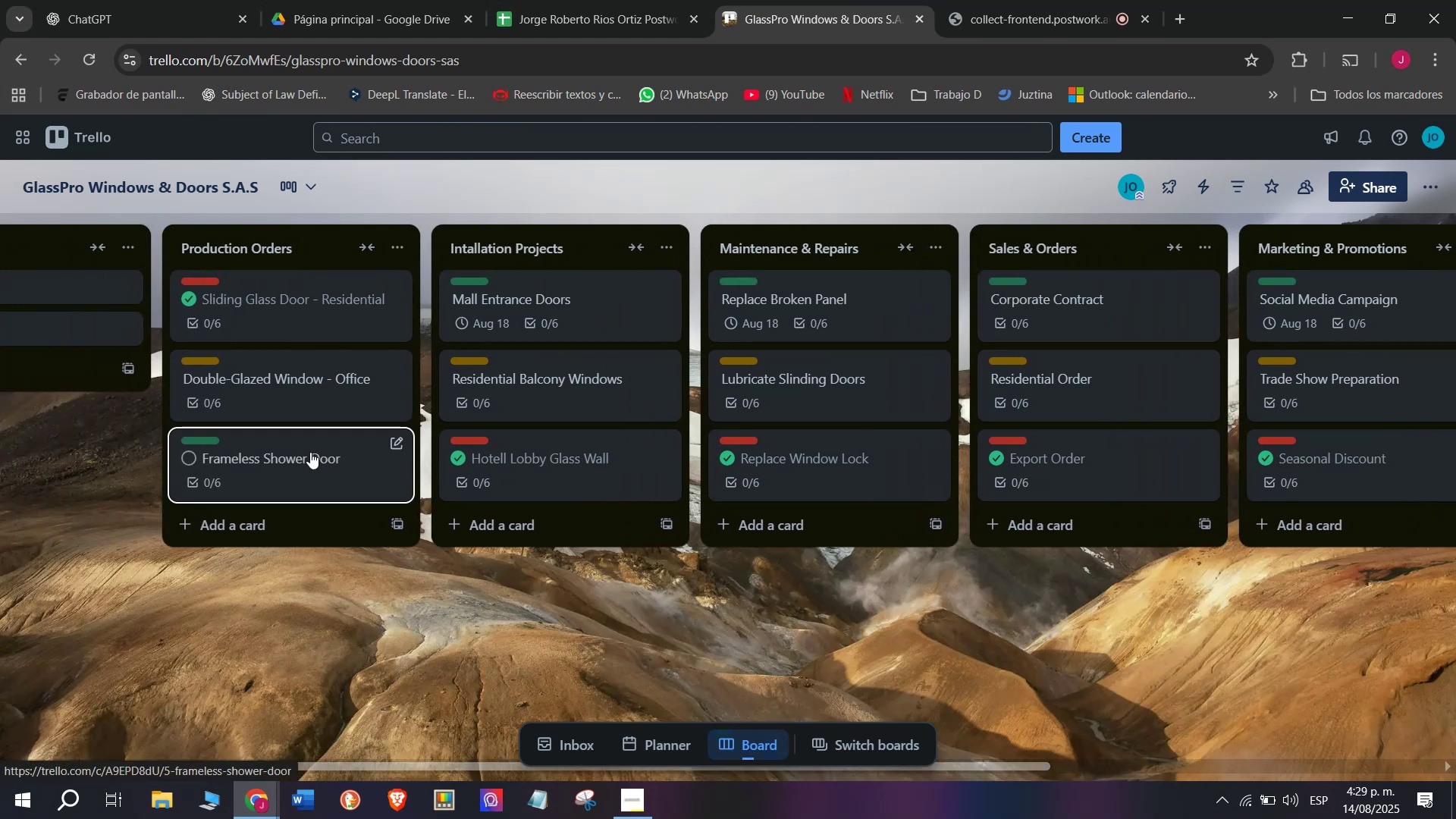 
left_click([310, 452])
 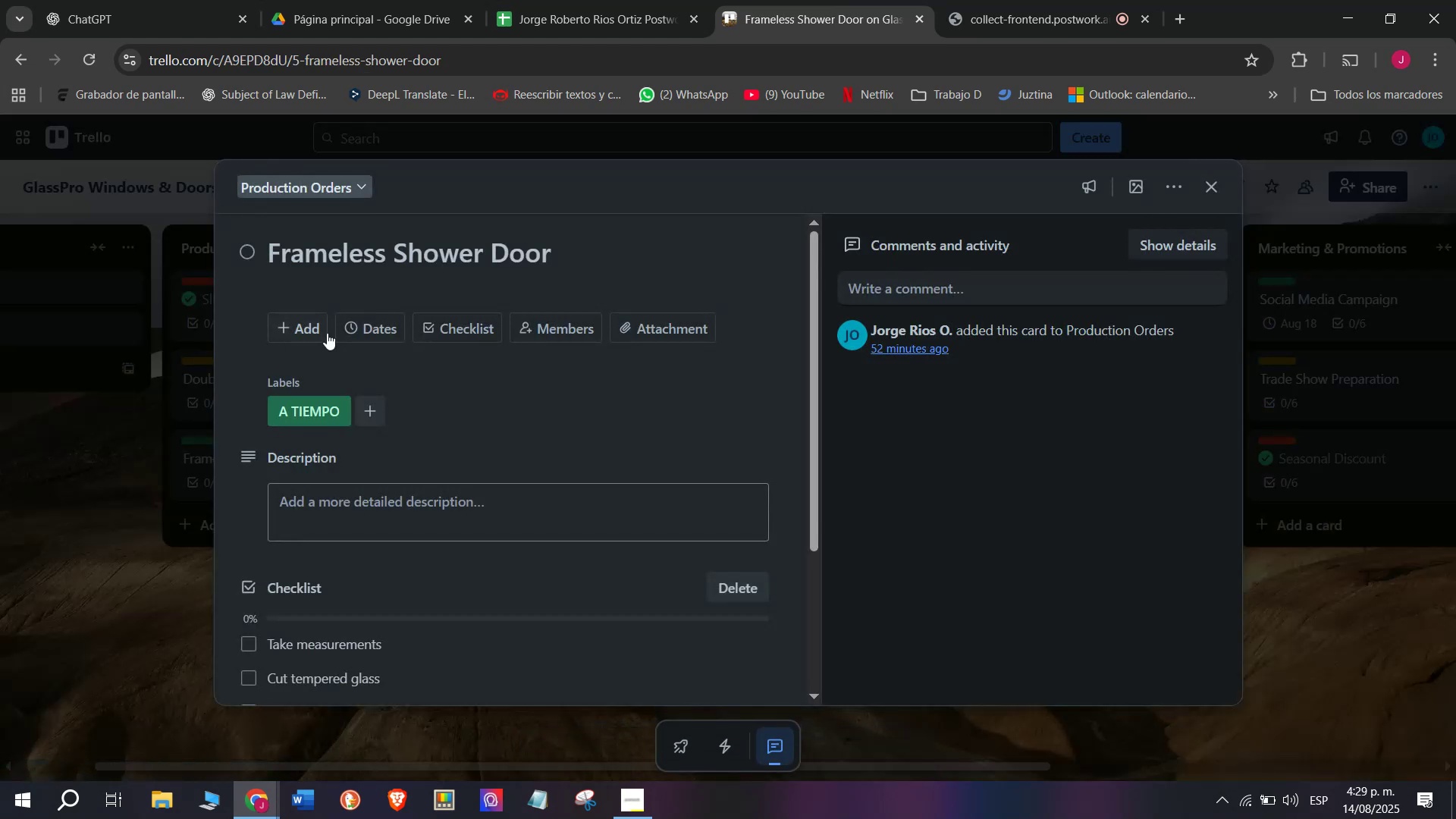 
left_click([365, 323])
 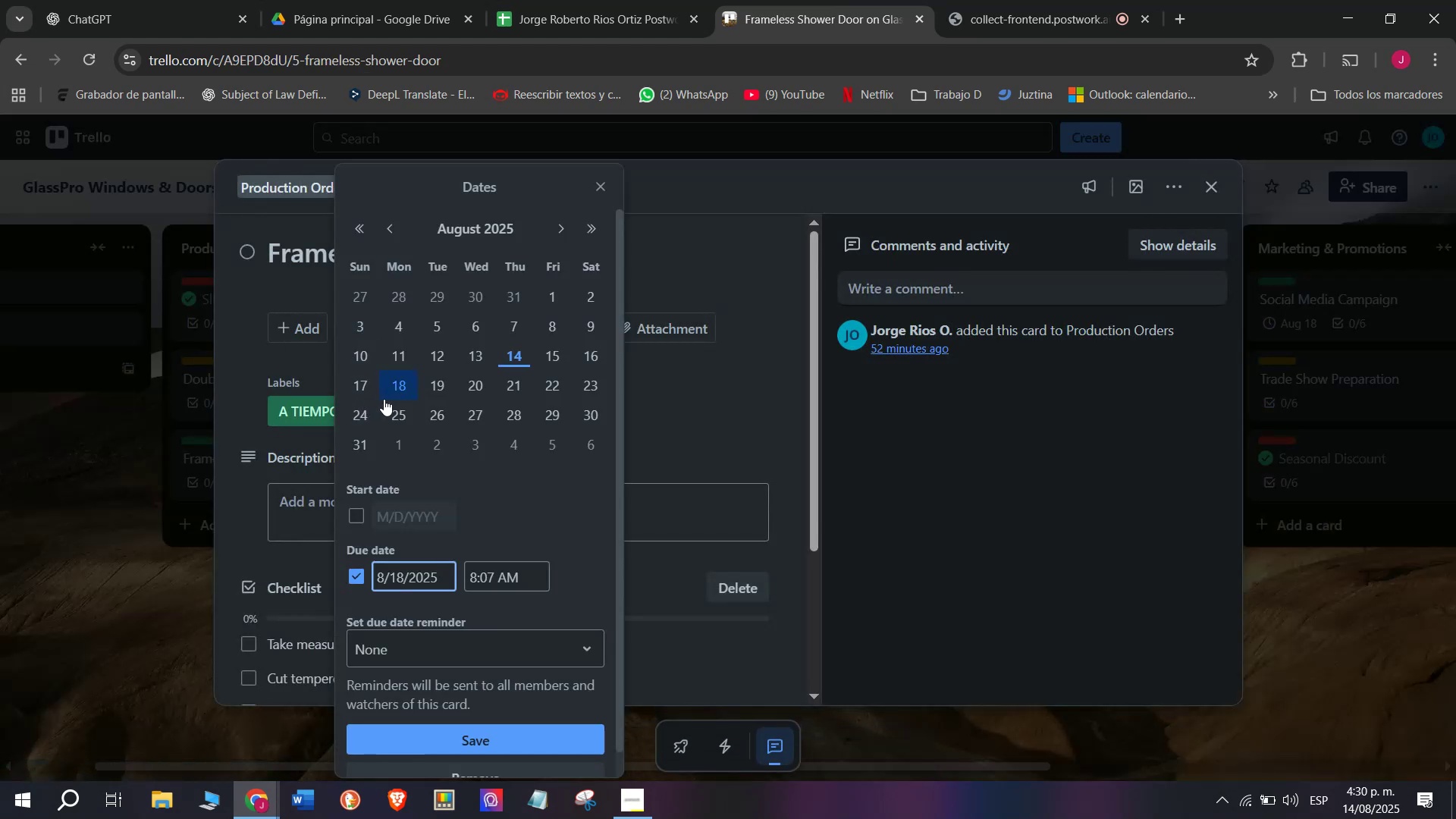 